 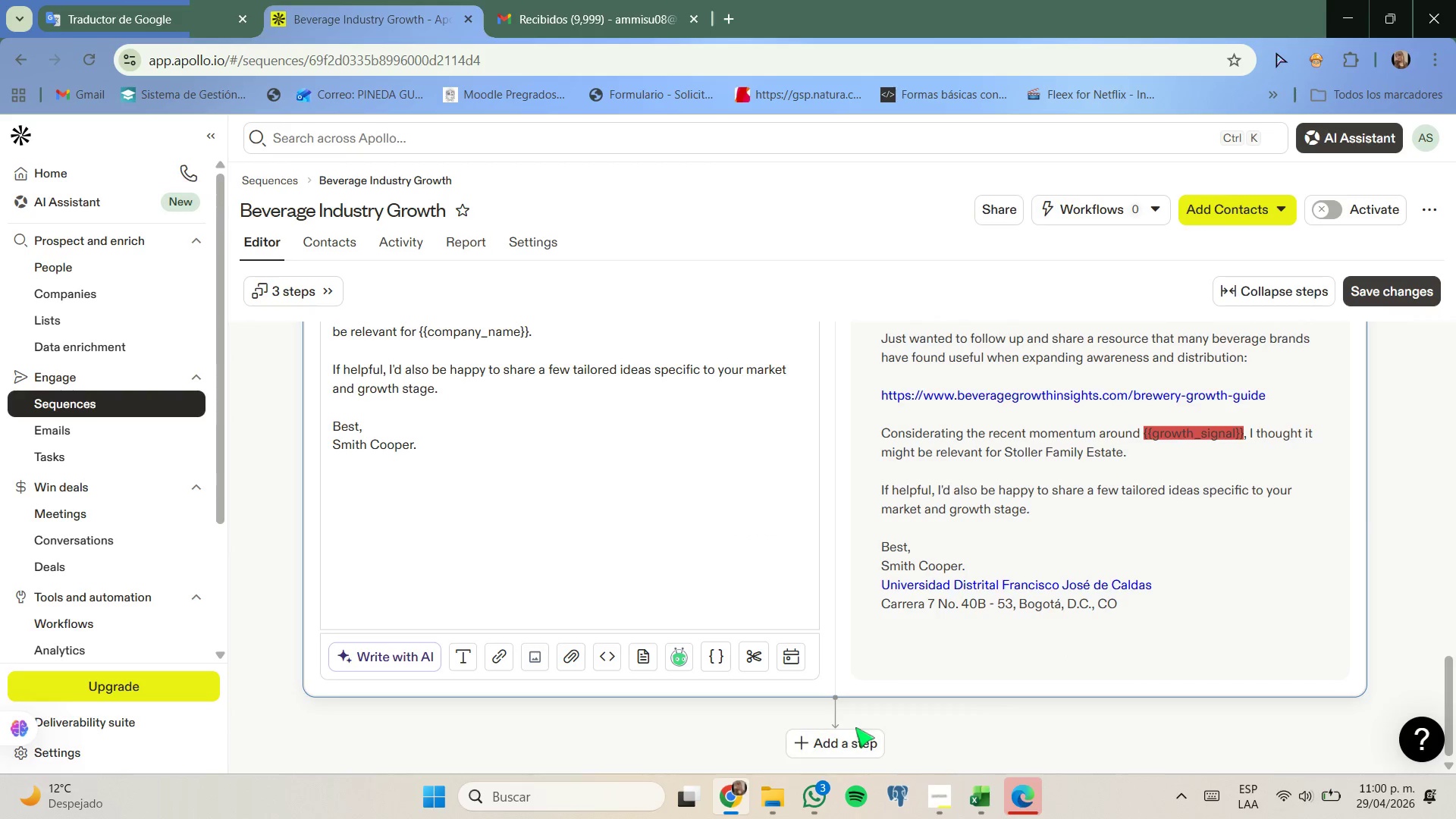 
left_click([855, 727])
 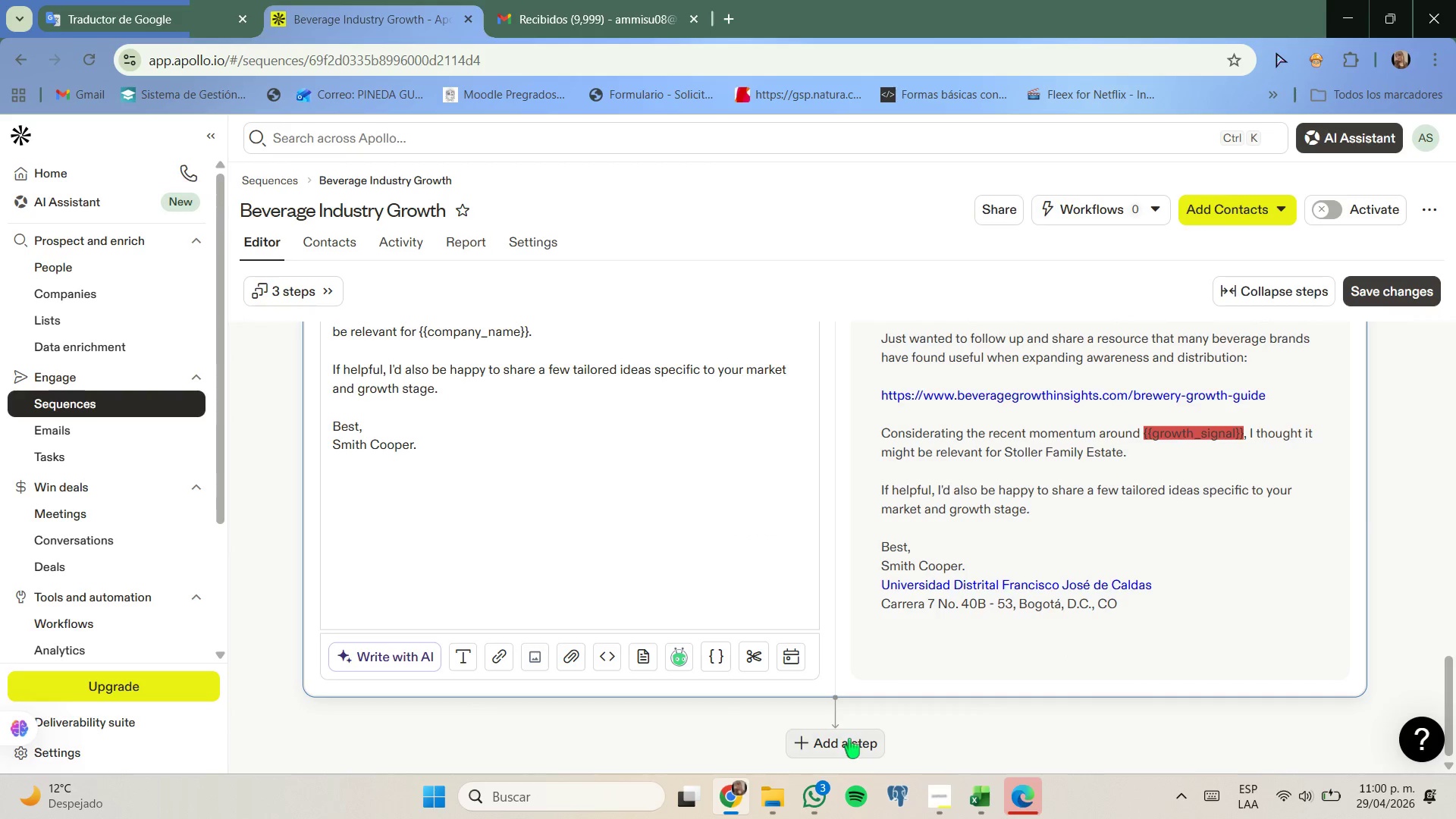 
left_click([849, 740])
 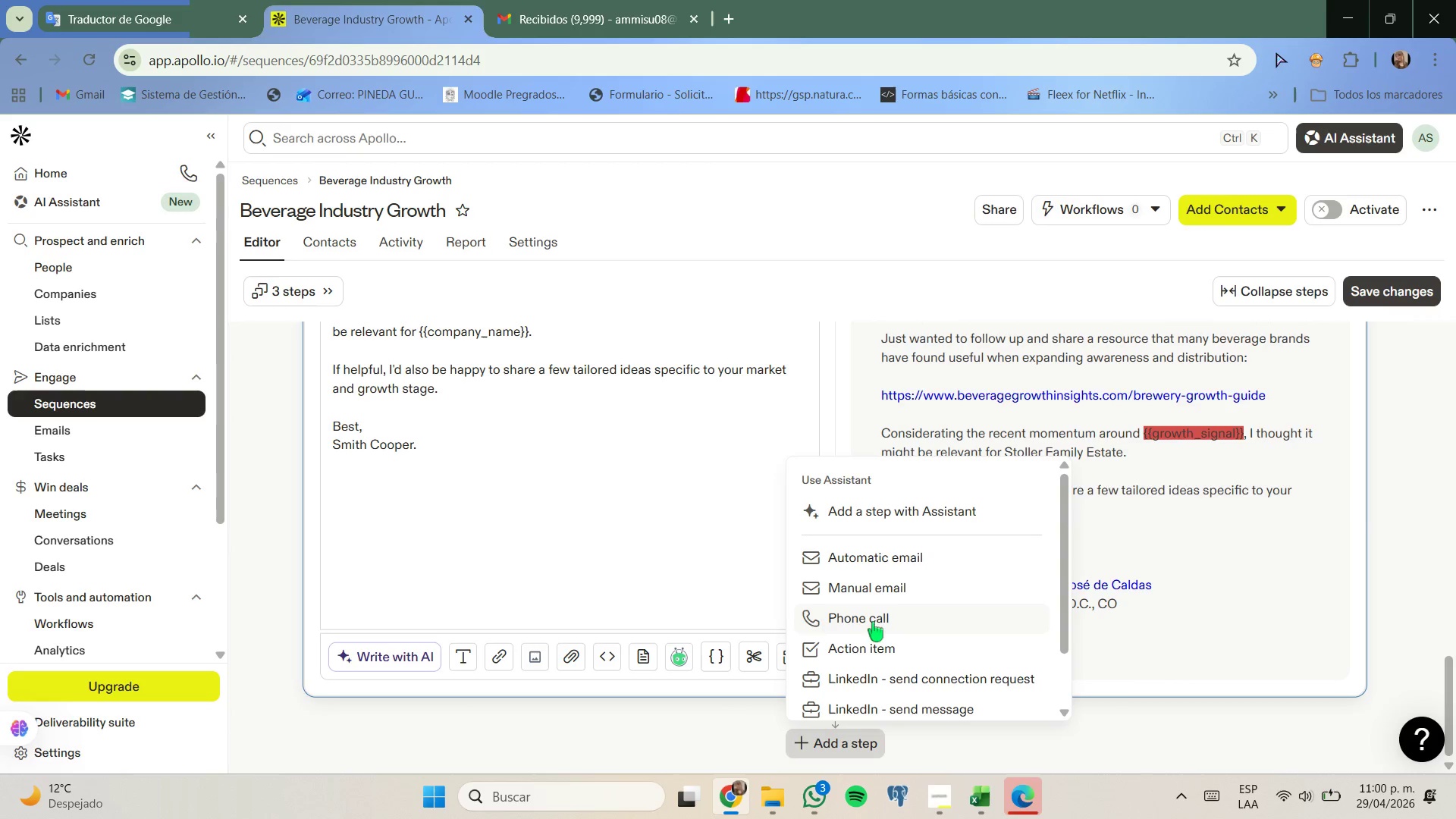 
left_click([882, 591])
 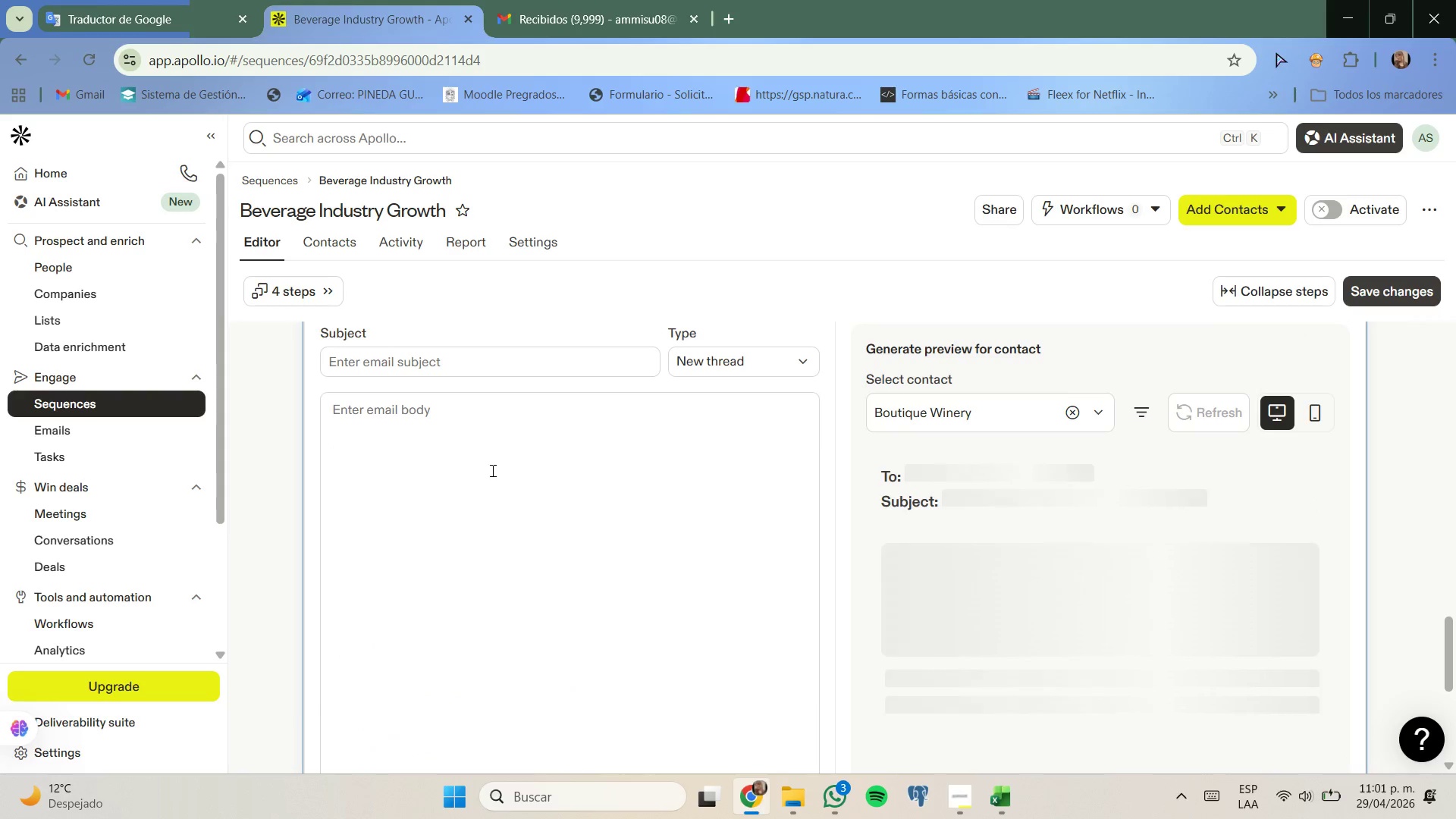 
left_click([468, 554])
 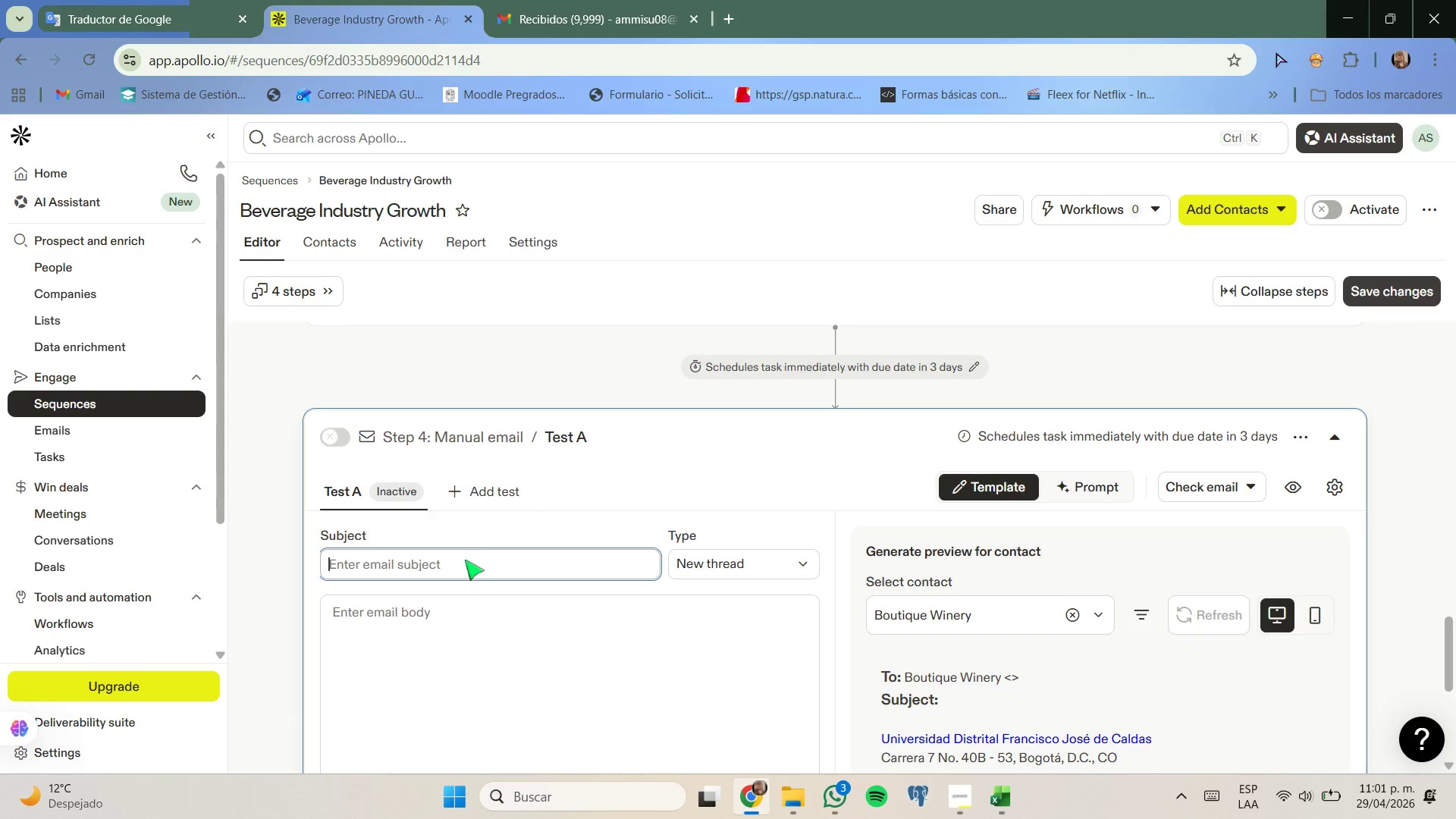 
left_click([457, 566])
 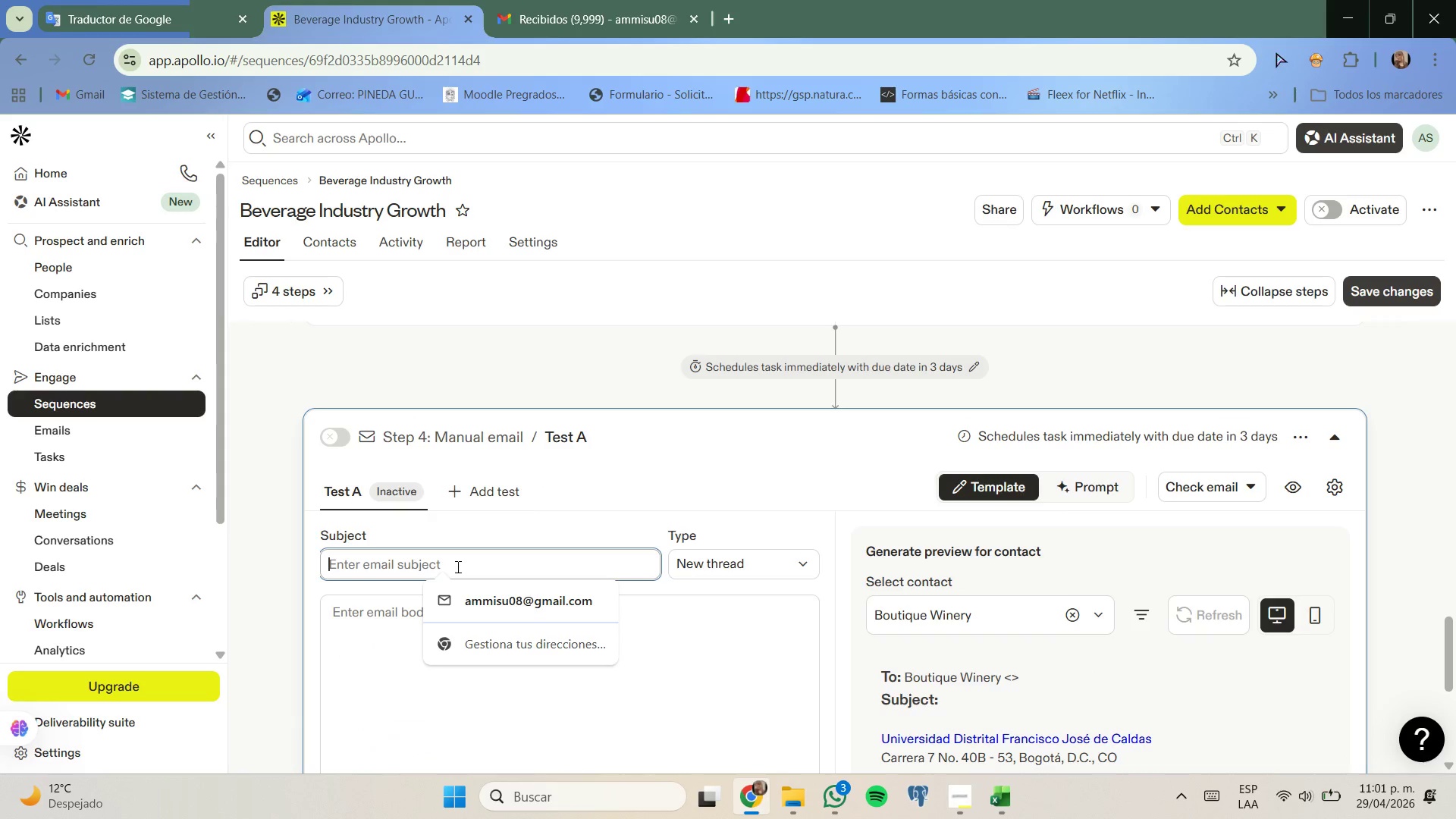 
type(J)
key(Backspace)
type(Keeping the door opn )
 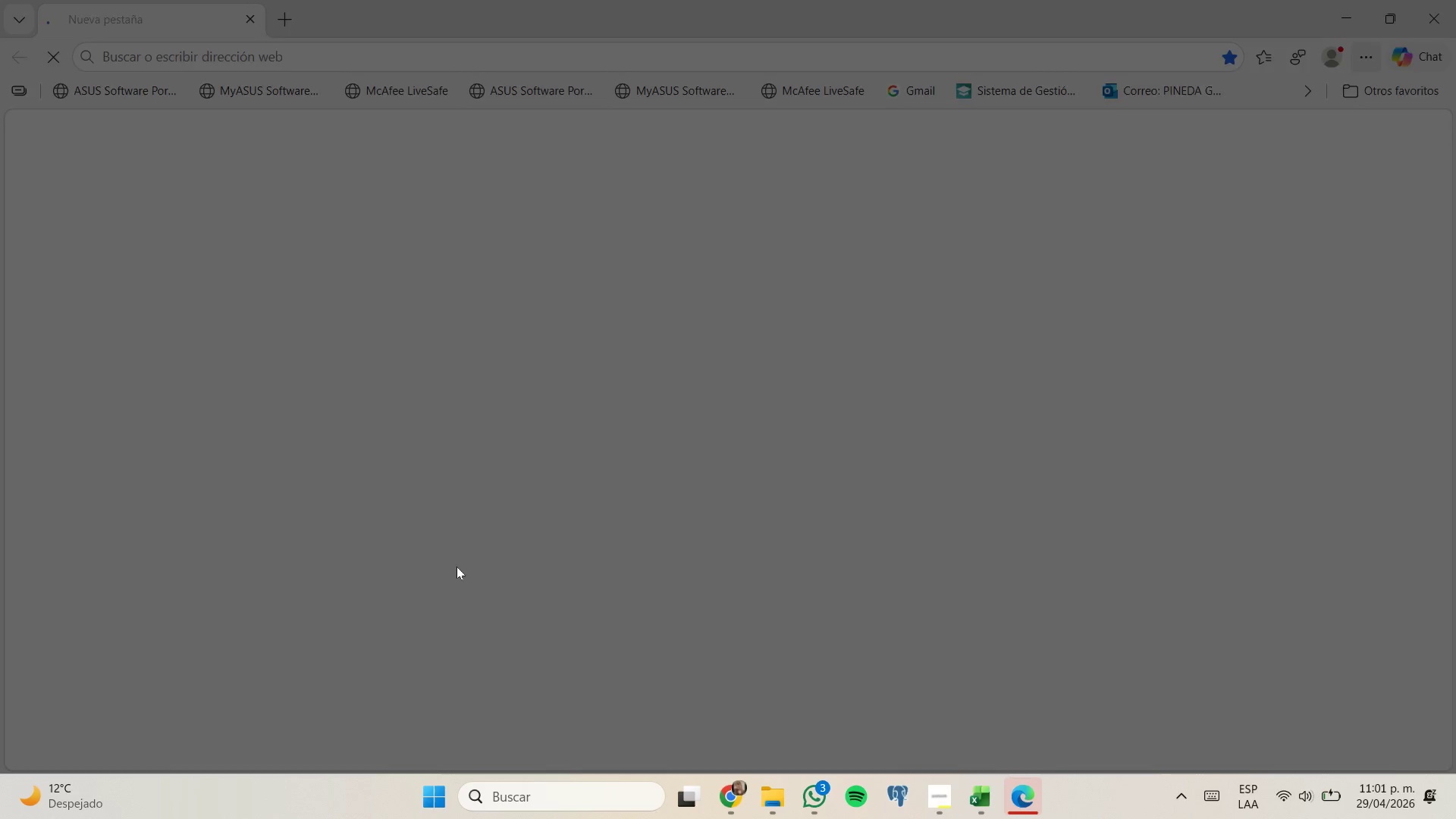 
hold_key(key=E, duration=26.61)
 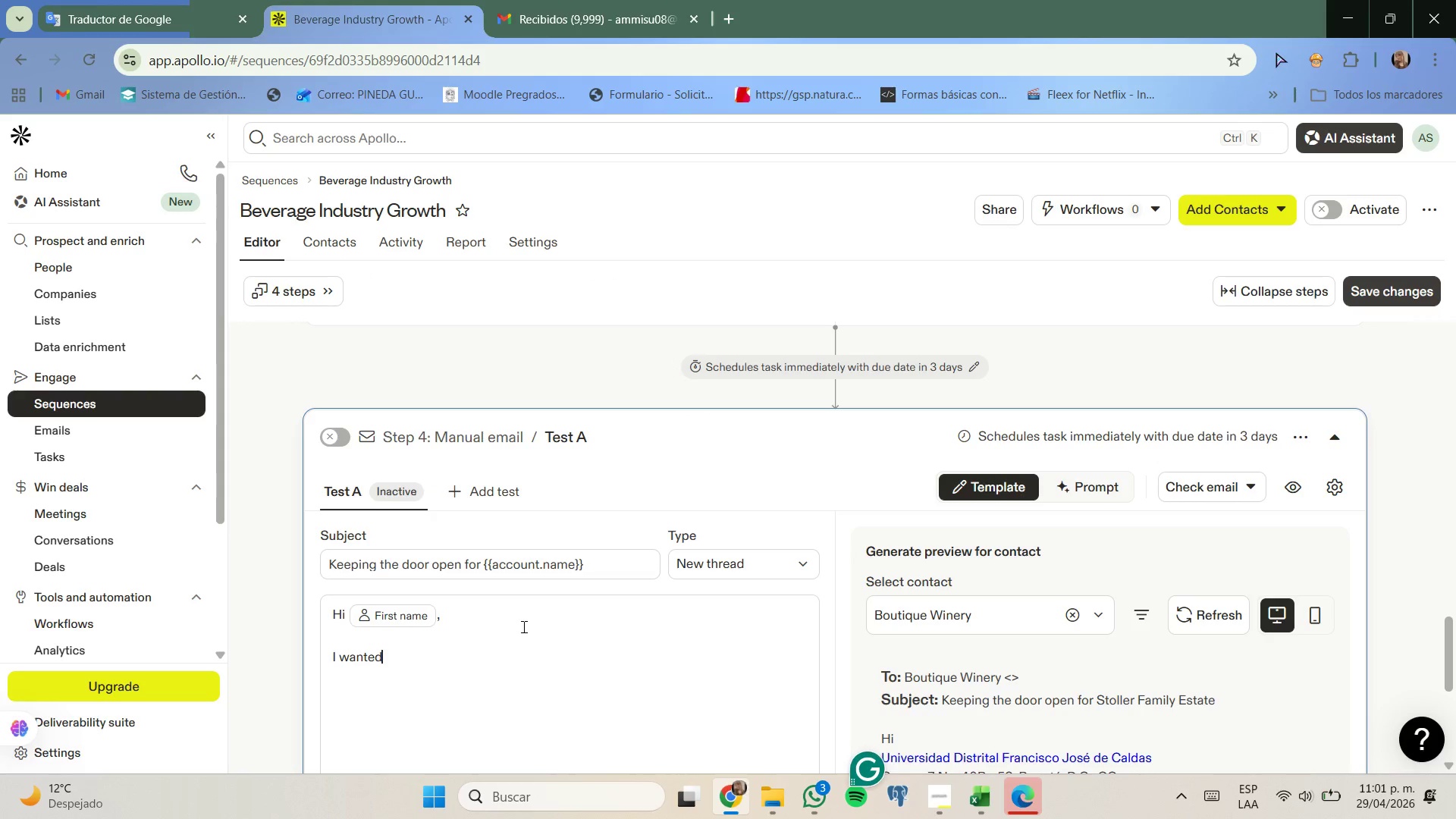 
left_click([714, 810])
 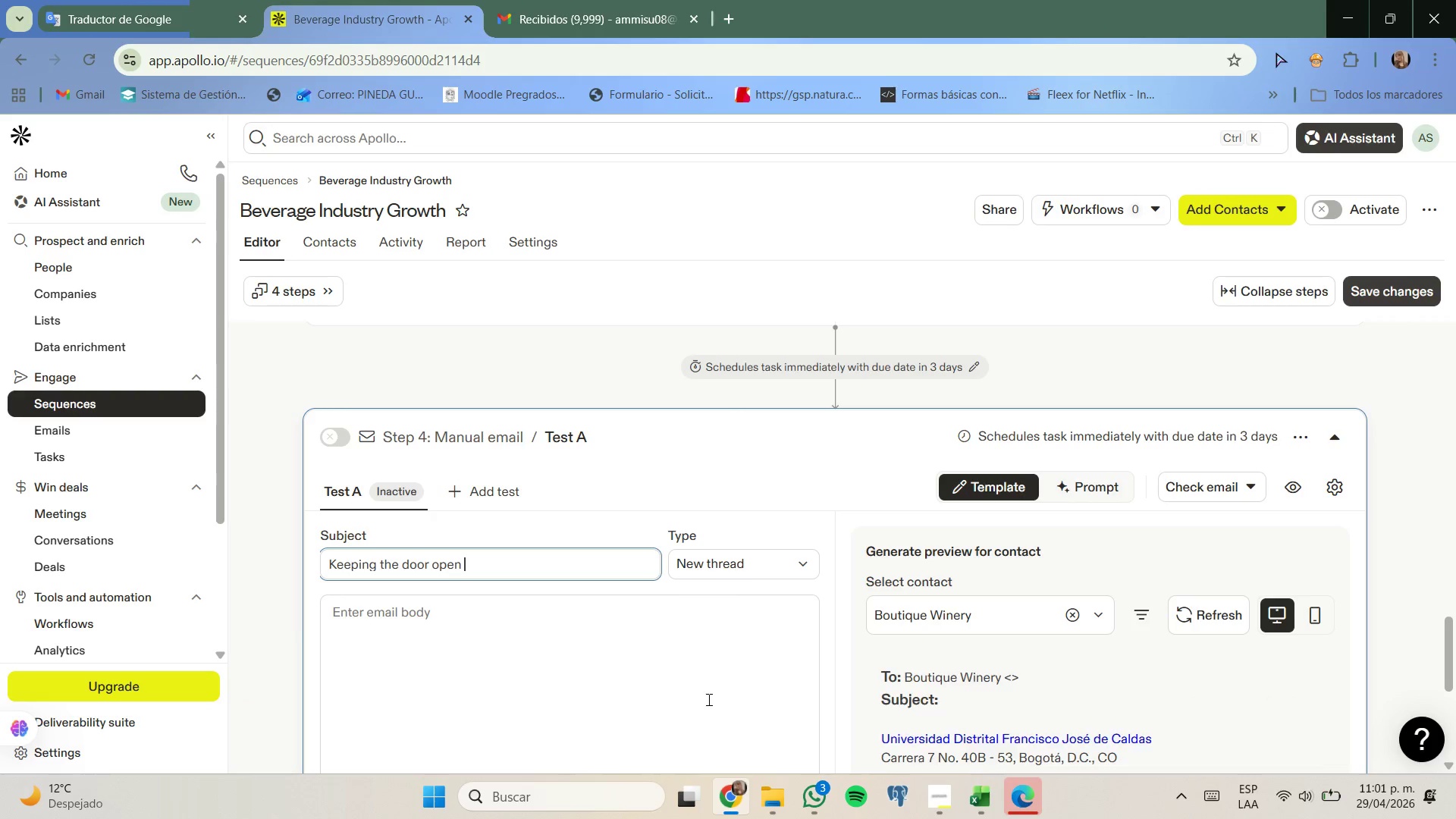 
type(for '')
 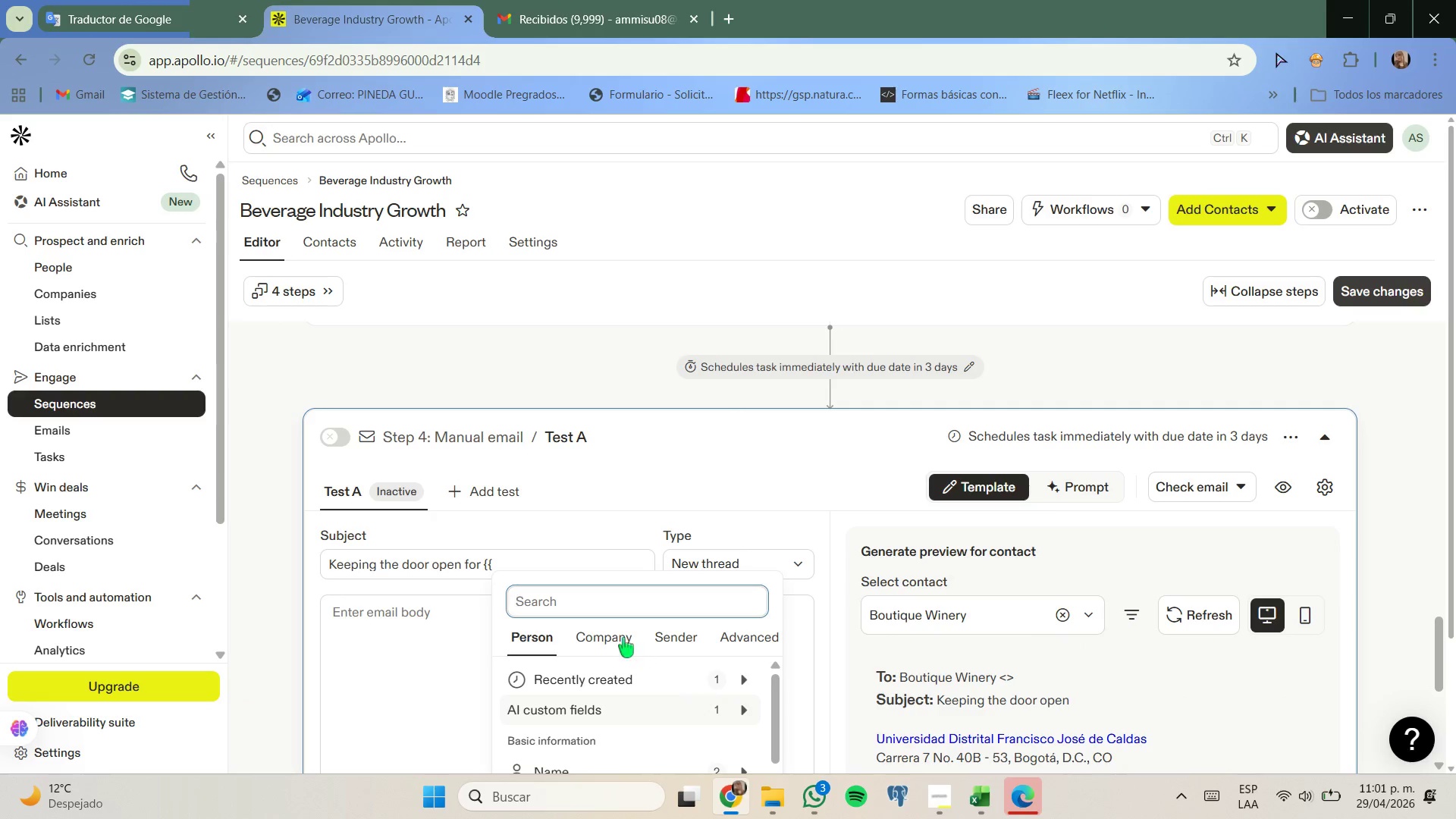 
left_click([617, 635])
 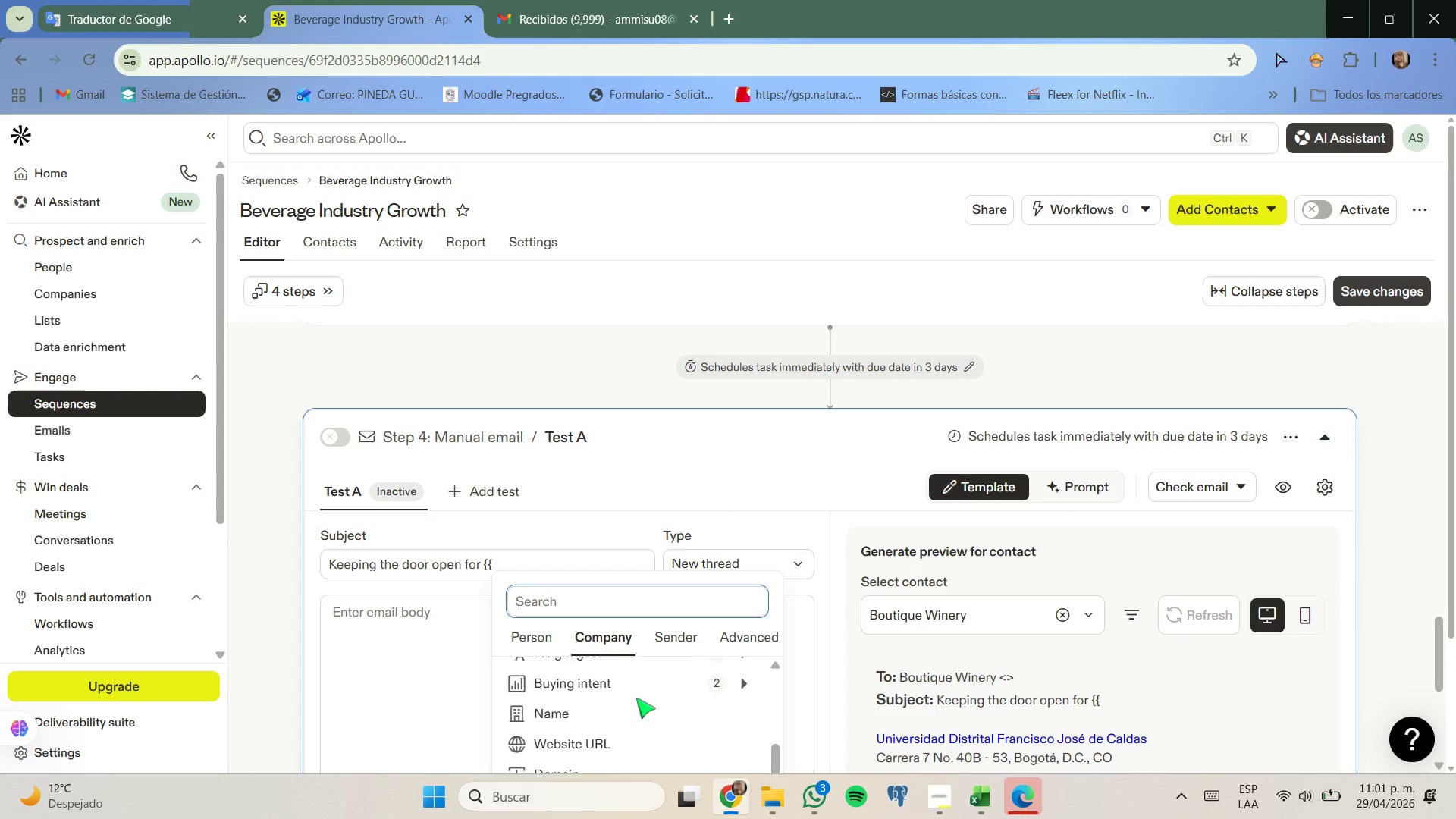 
left_click([574, 725])
 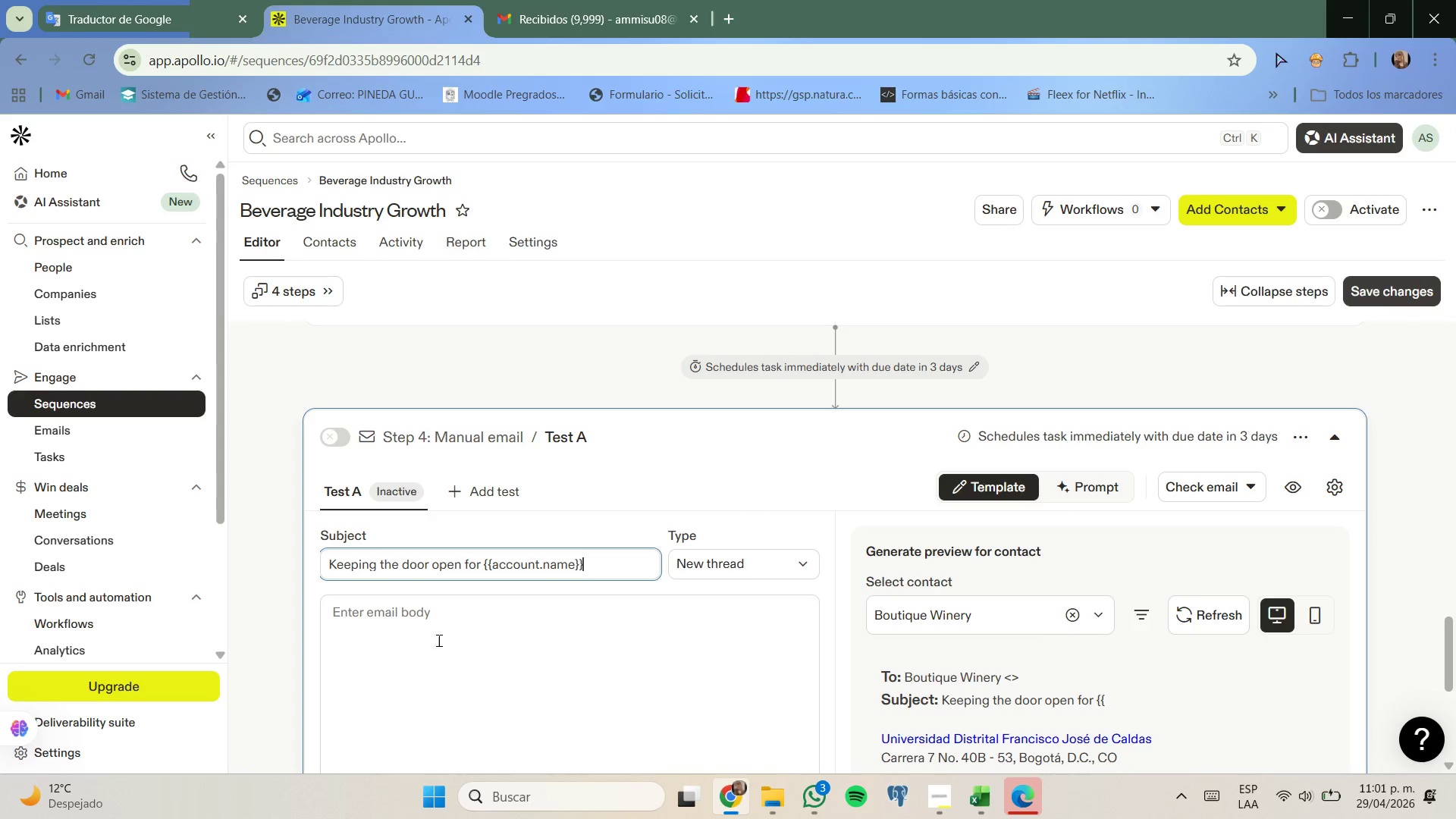 
left_click([423, 609])
 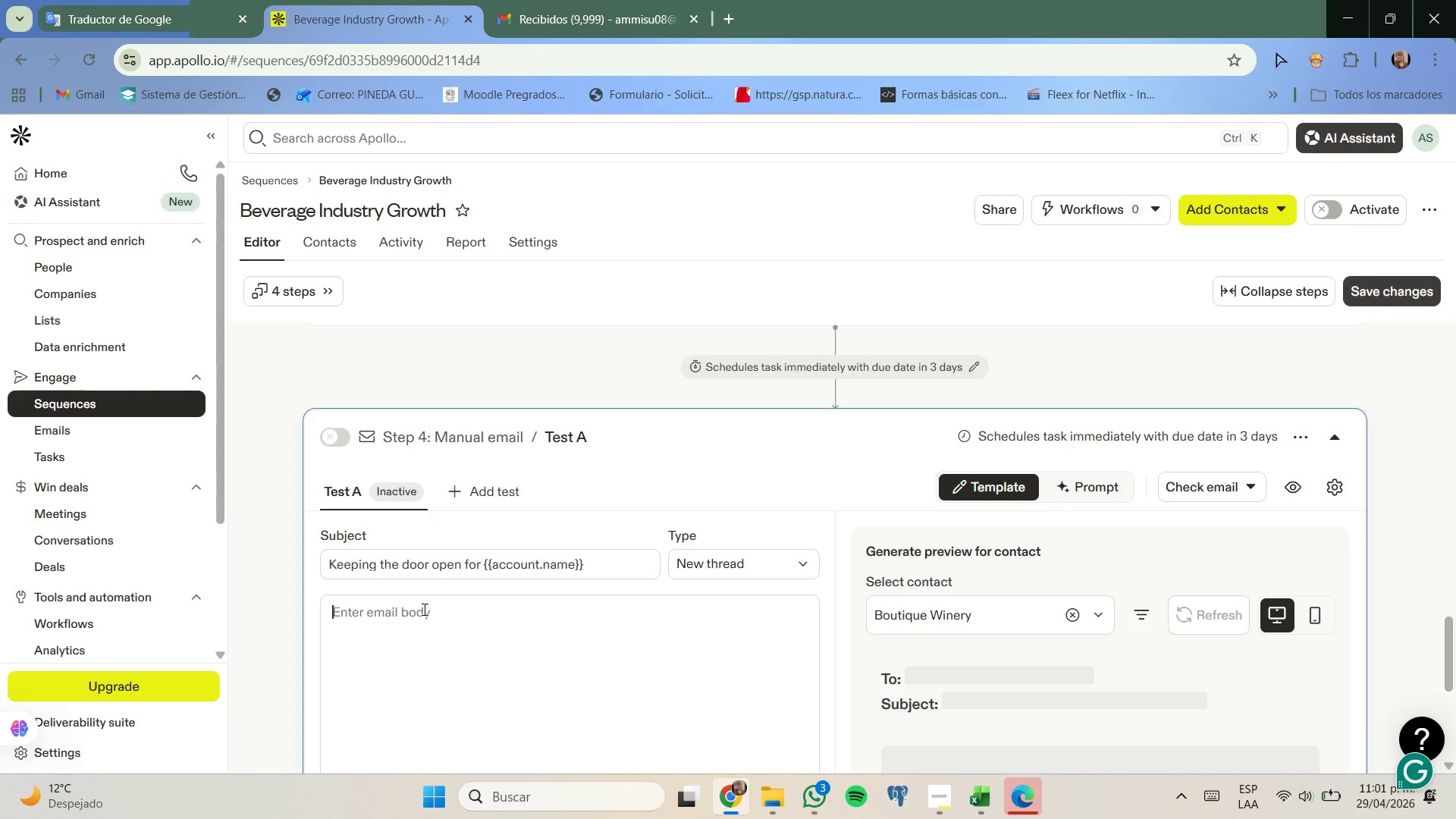 
key(CapsLock)
 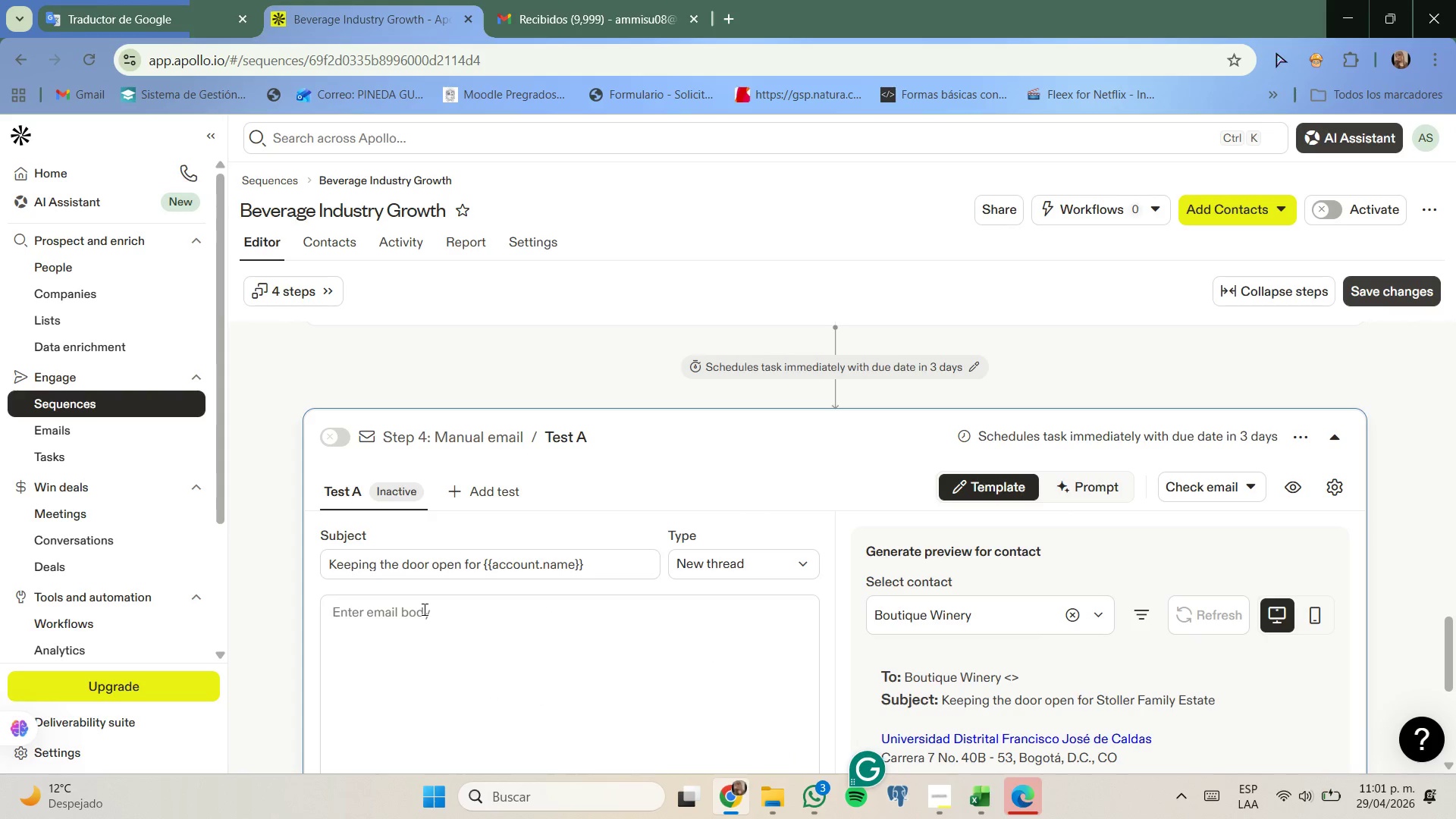 
key(H)
 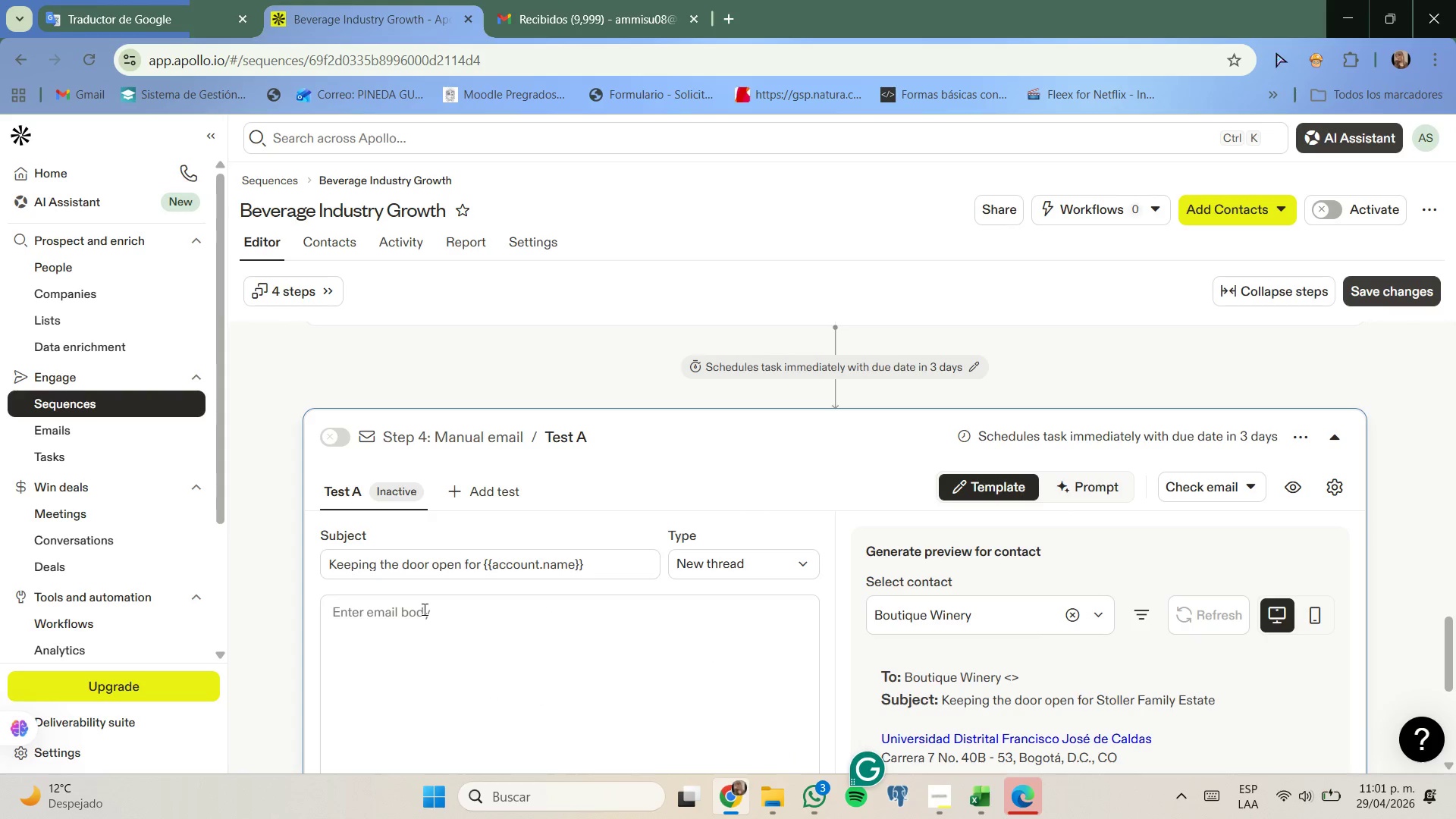 
key(CapsLock)
 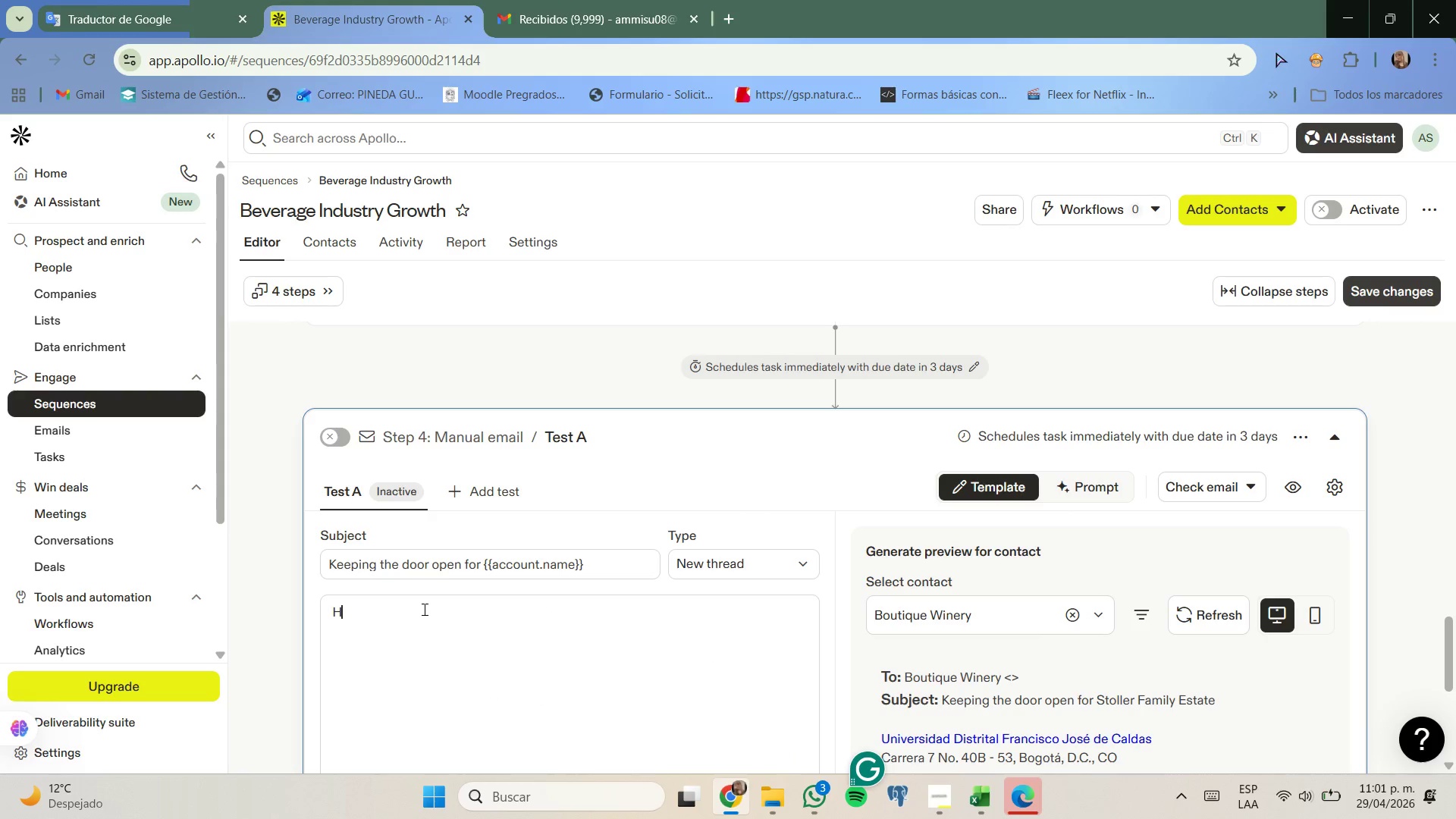 
key(I)
 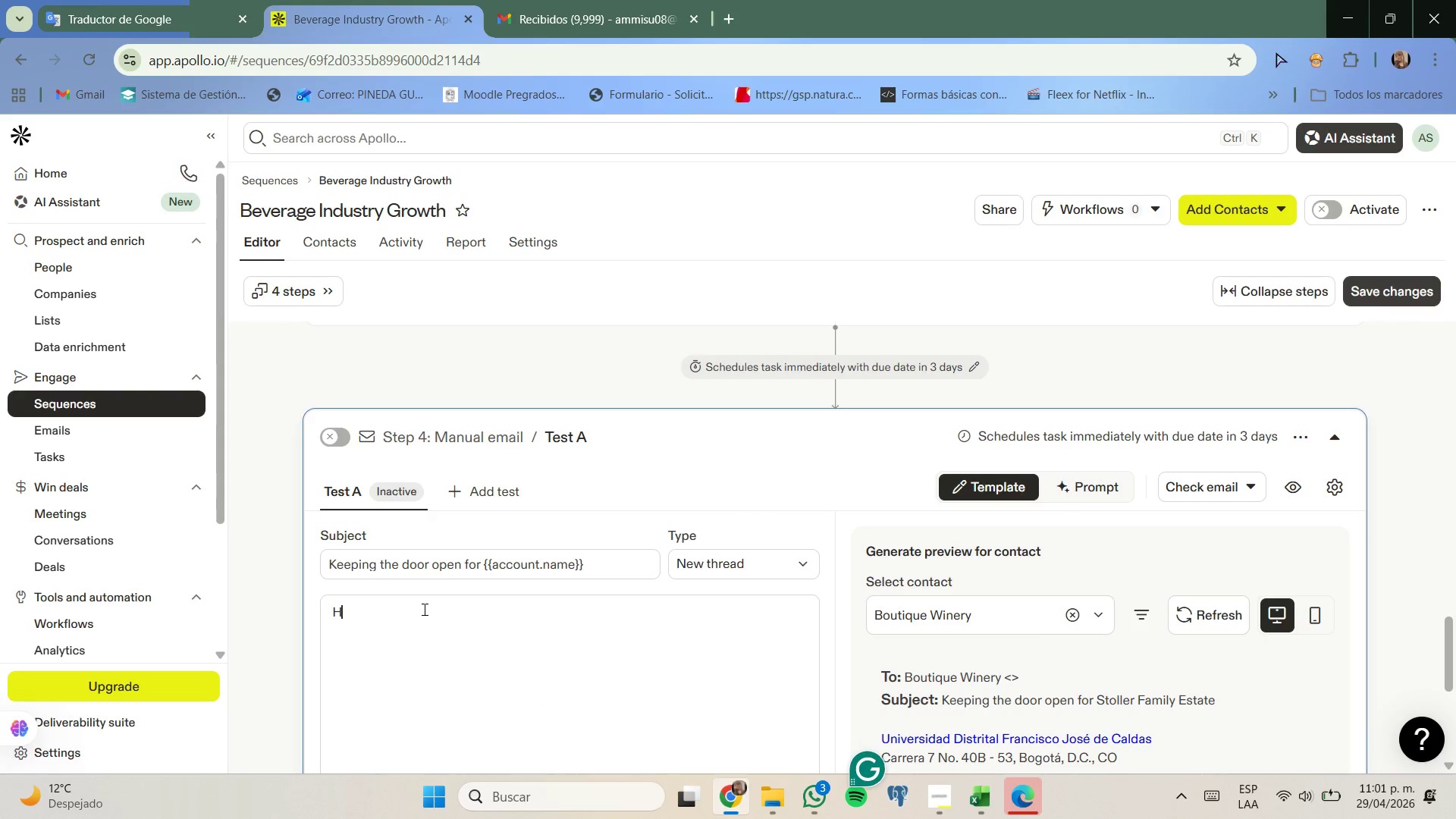 
key(Space)
 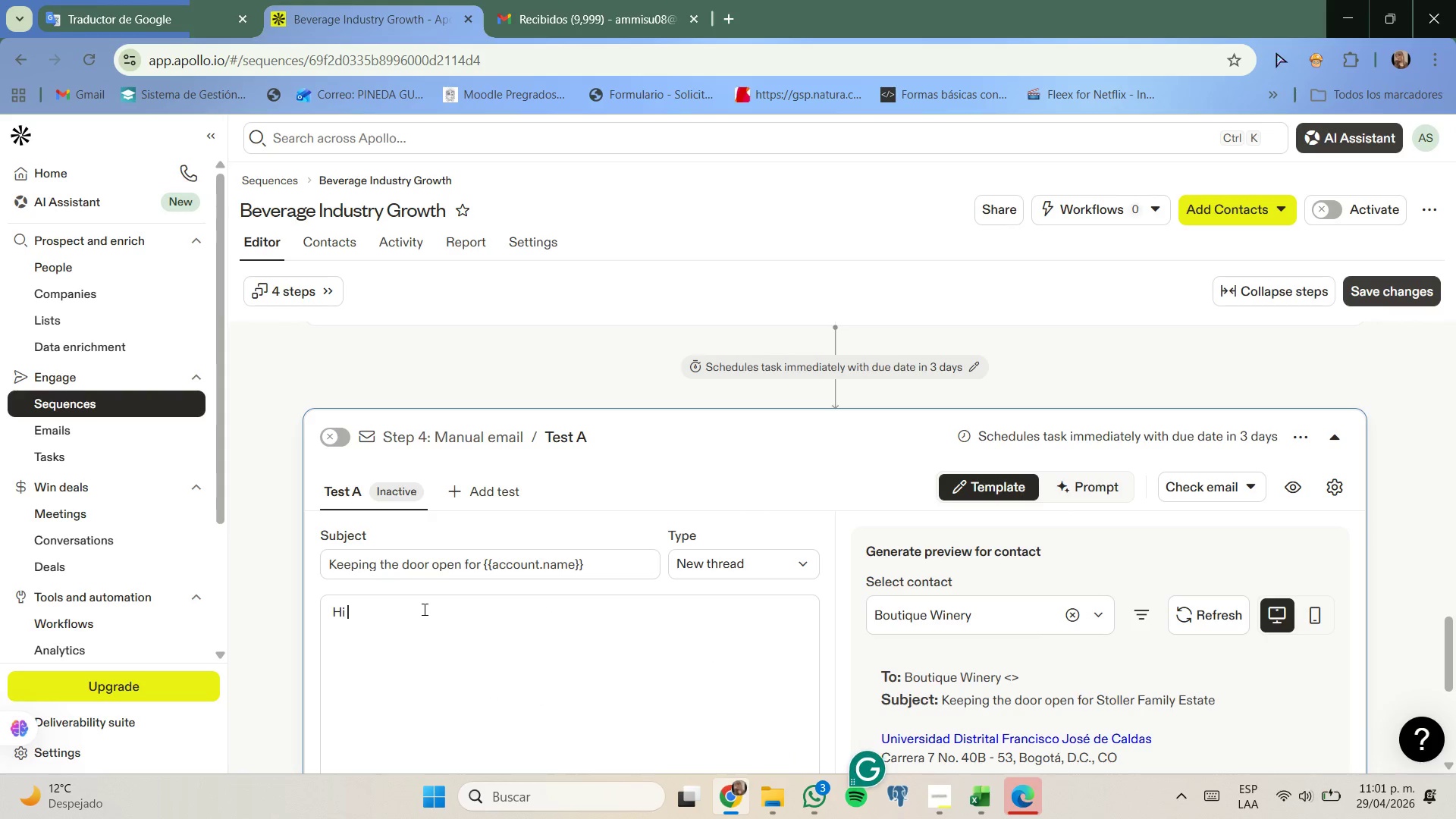 
key(Quote)
 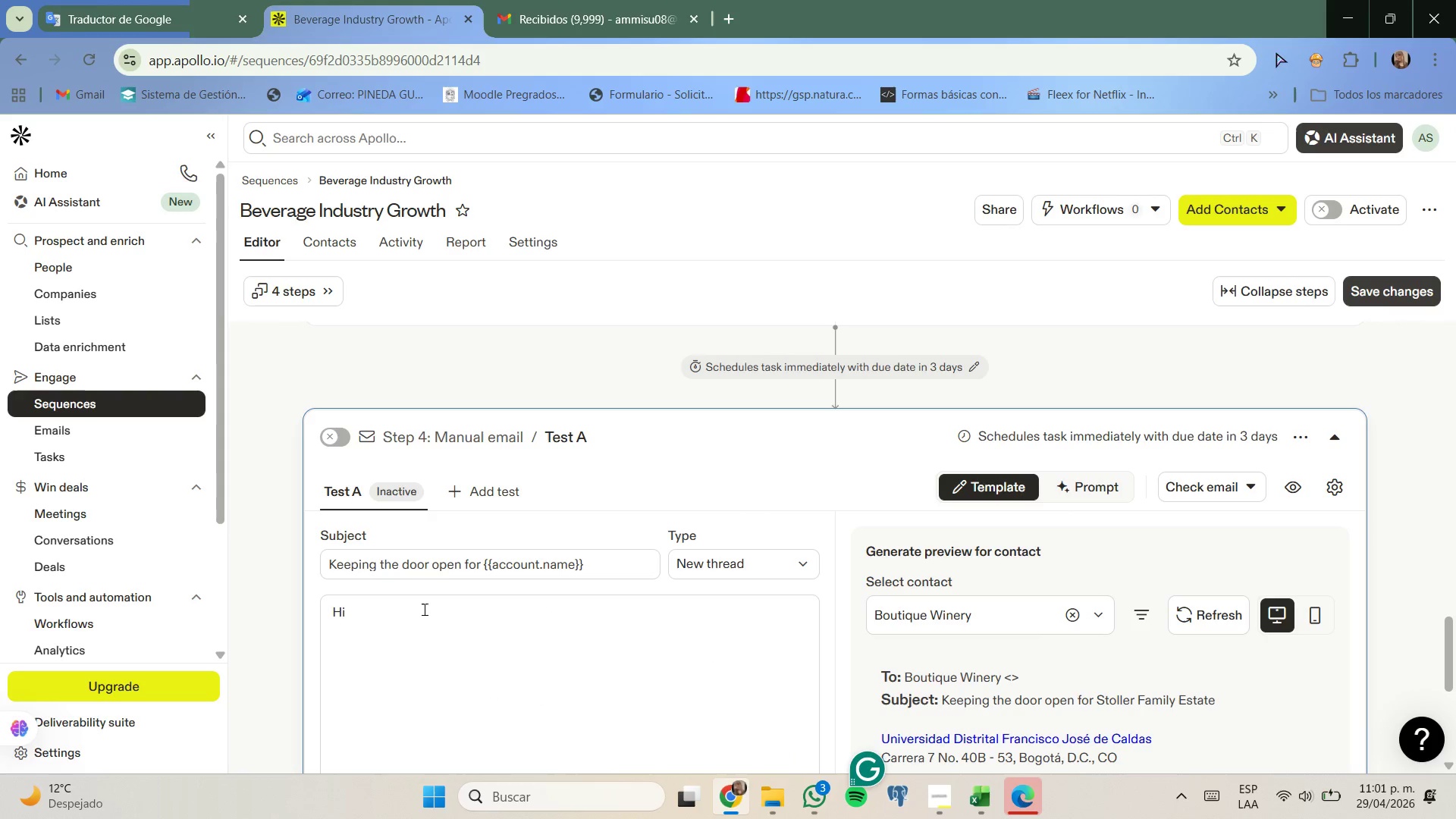 
key(Quote)
 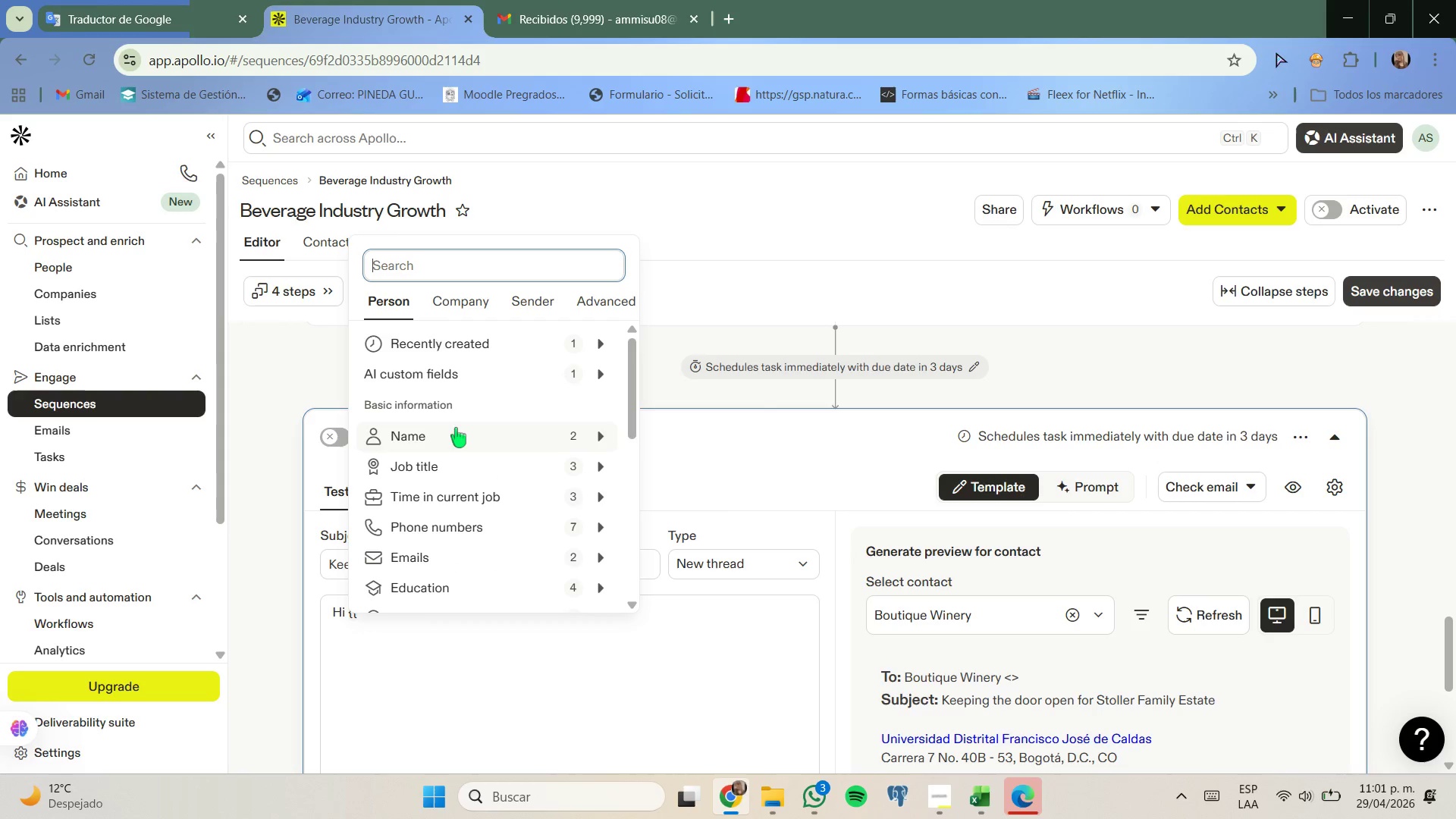 
left_click([672, 434])
 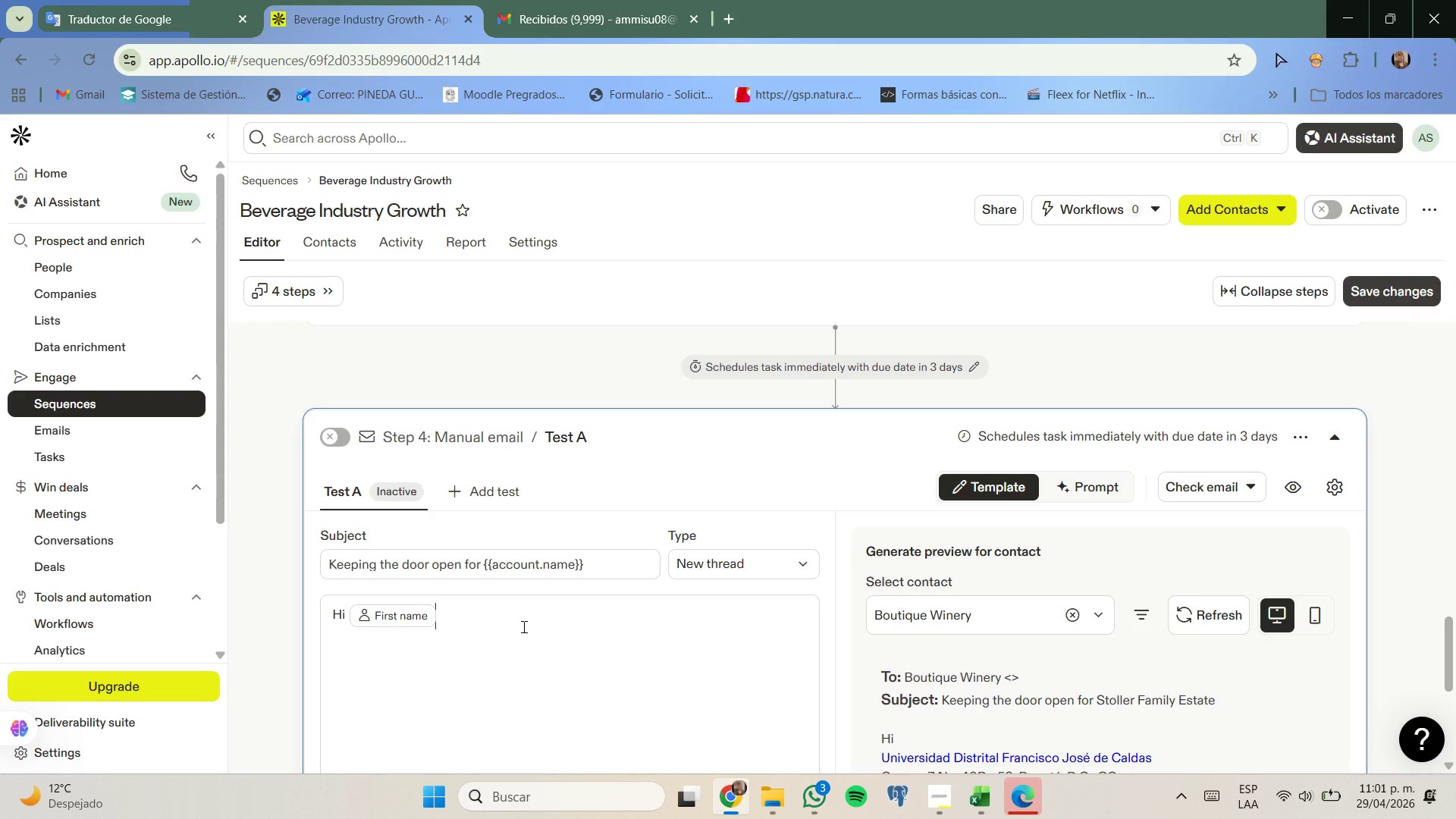 
key(Comma)
 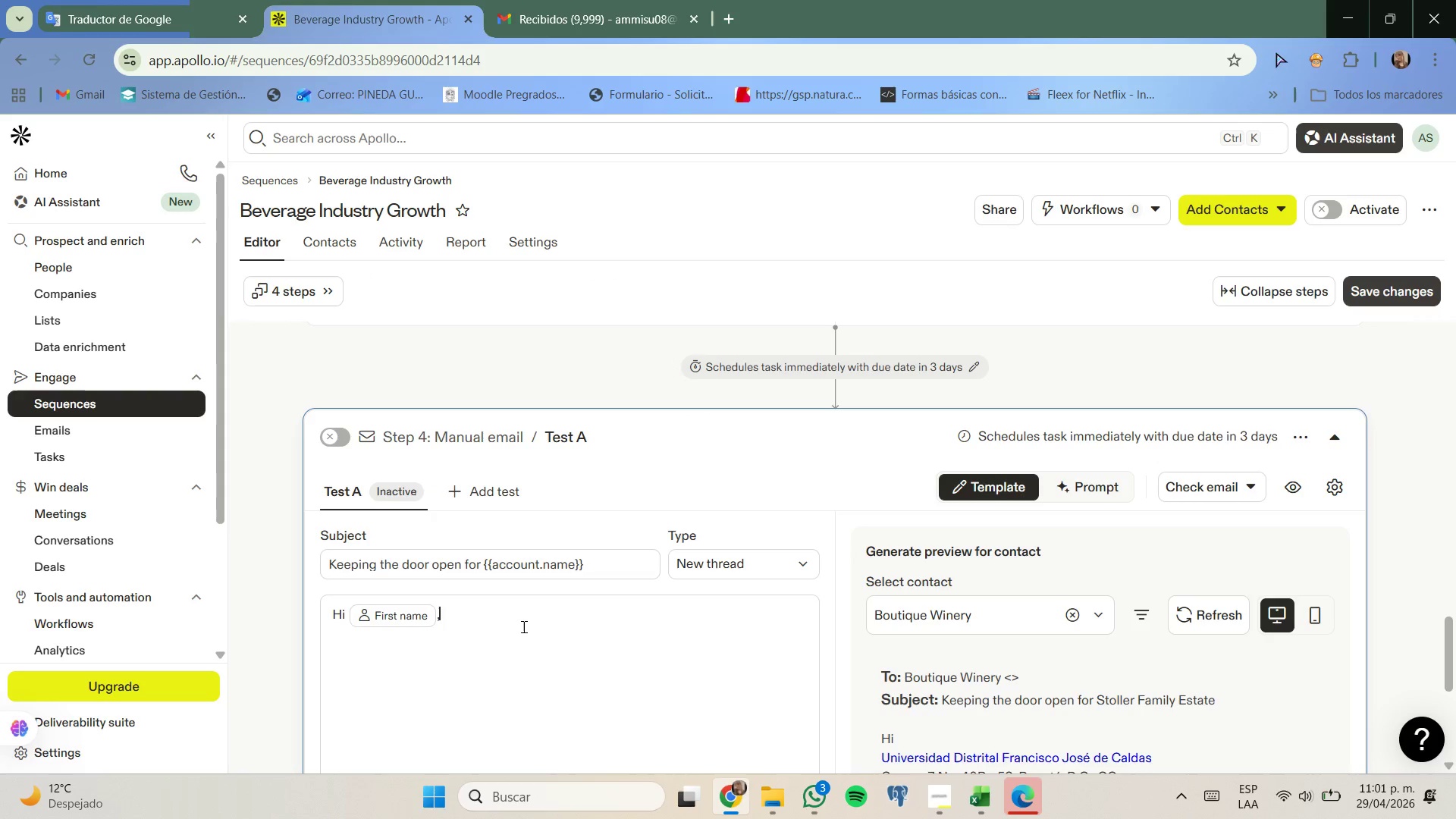 
key(Enter)
 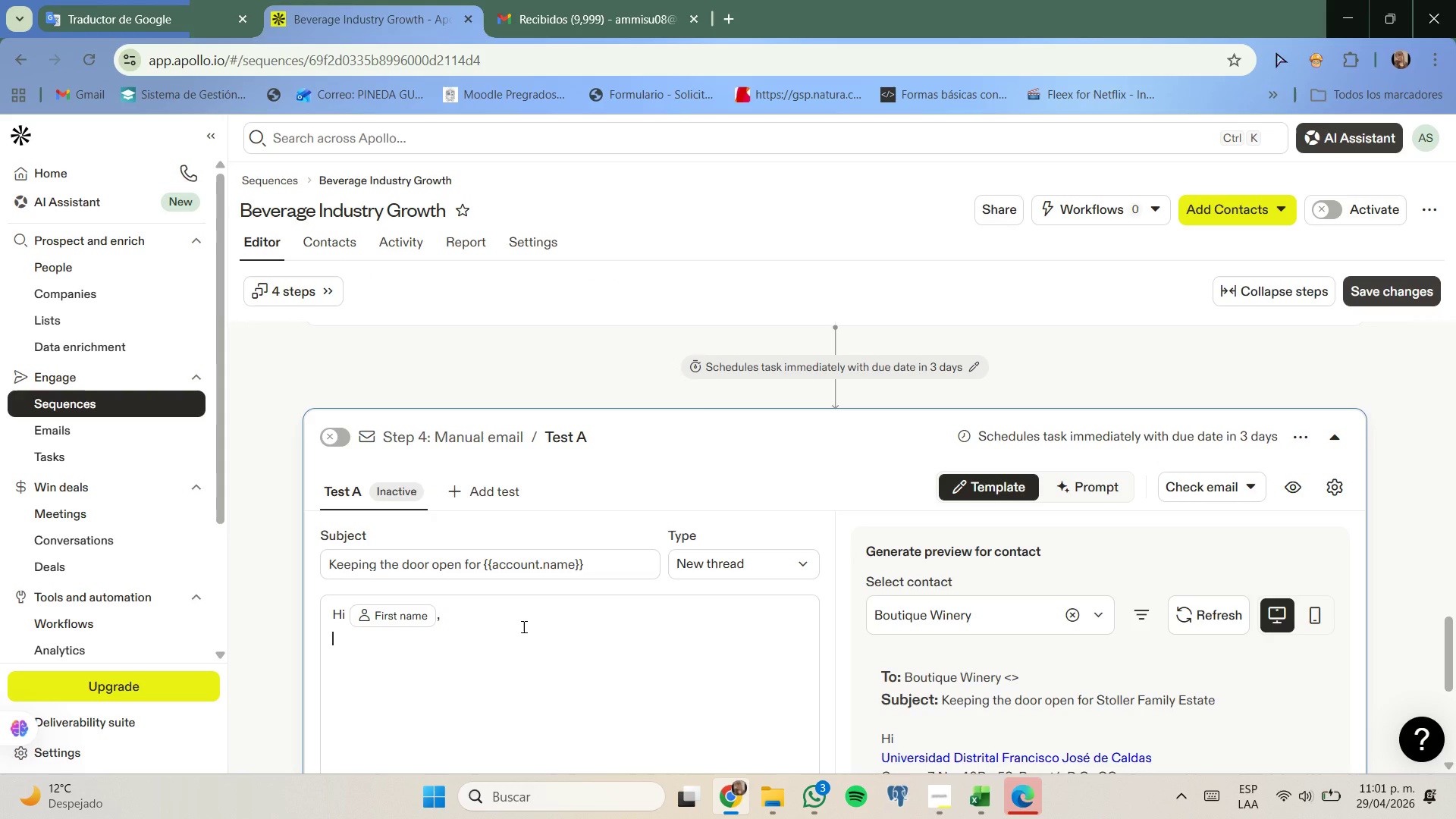 
key(Enter)
 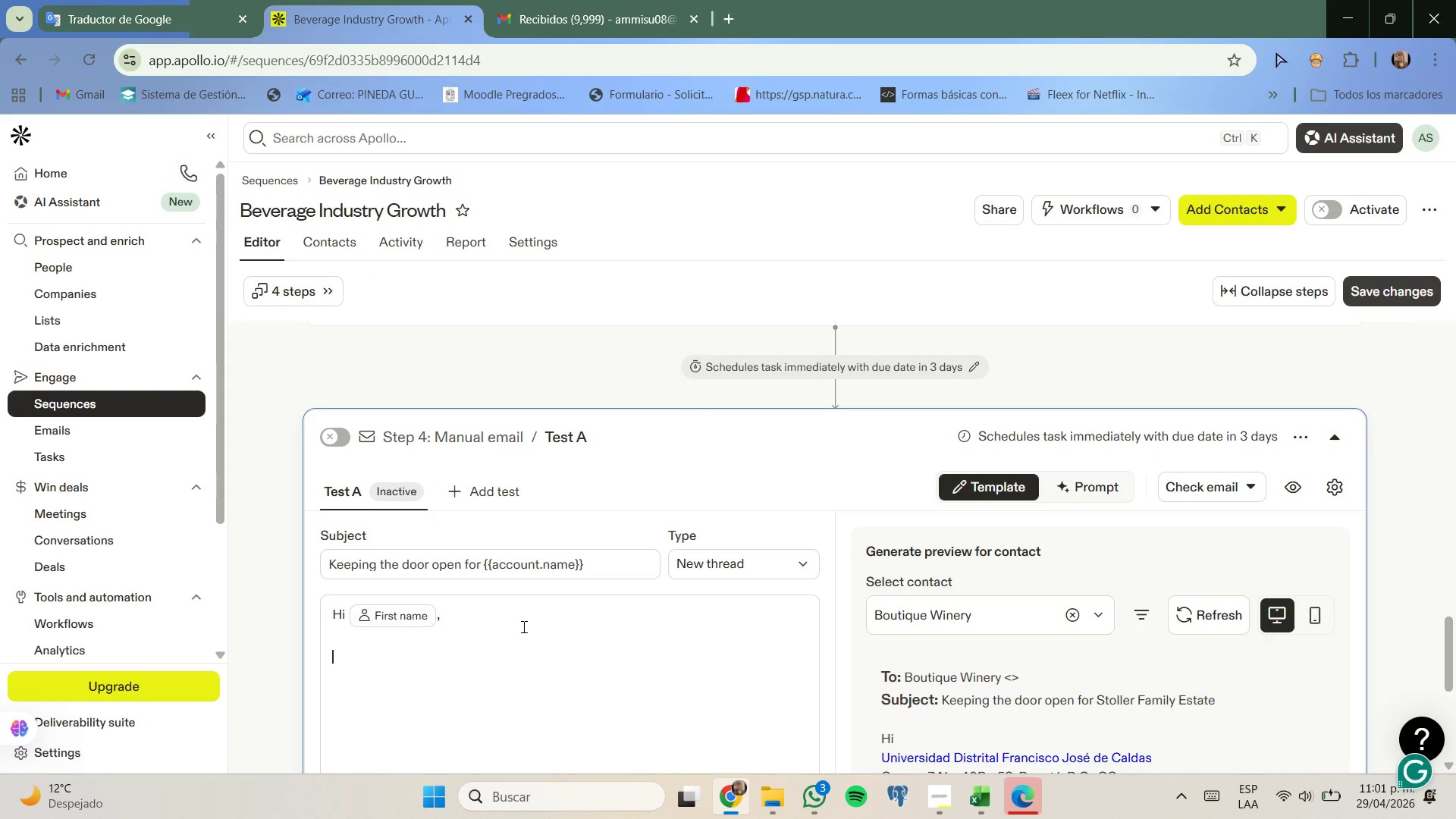 
type(I wantd to send one final note in case growth initiatives ay)
key(Backspace)
type(t '')
 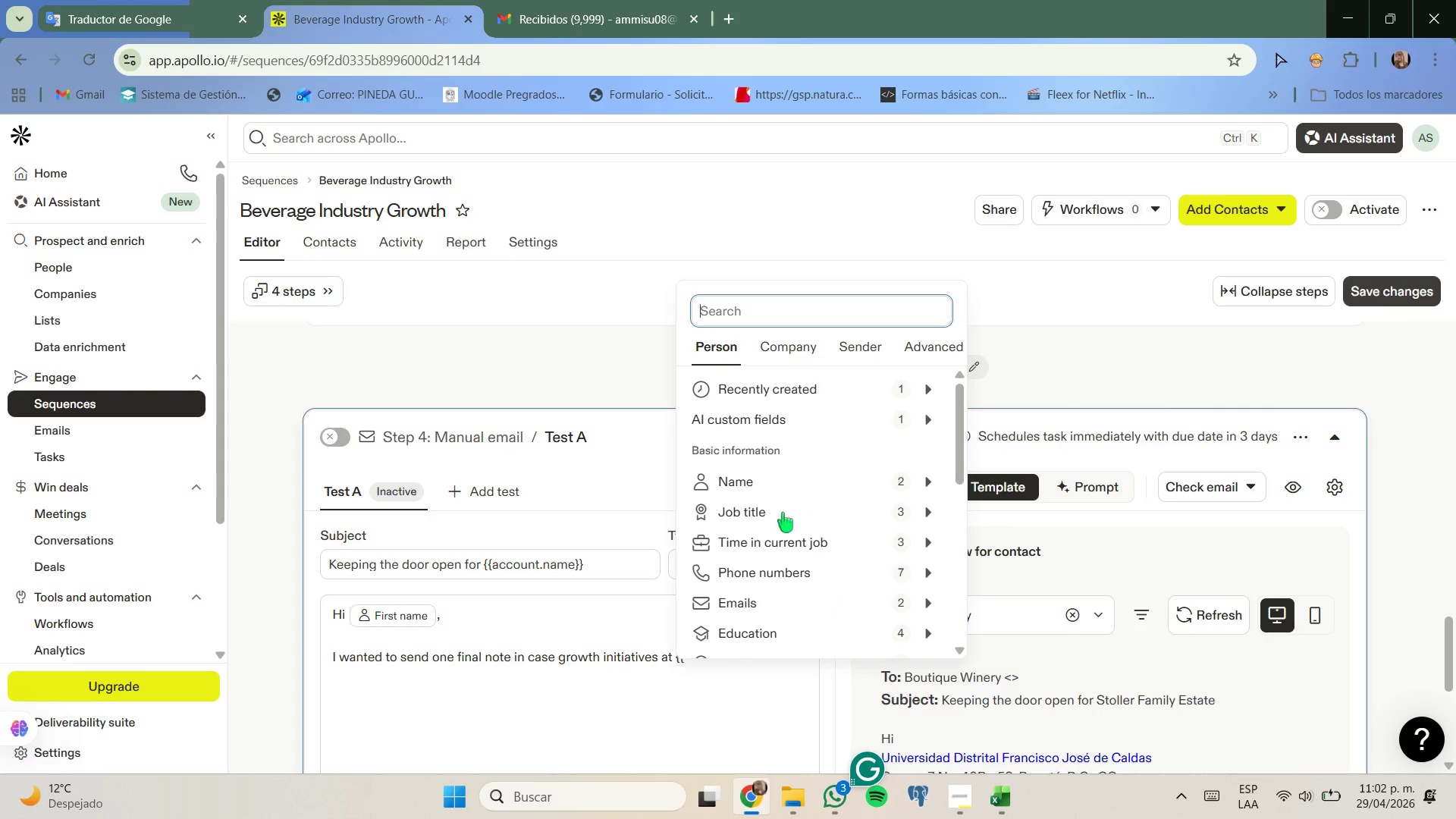 
left_click([798, 350])
 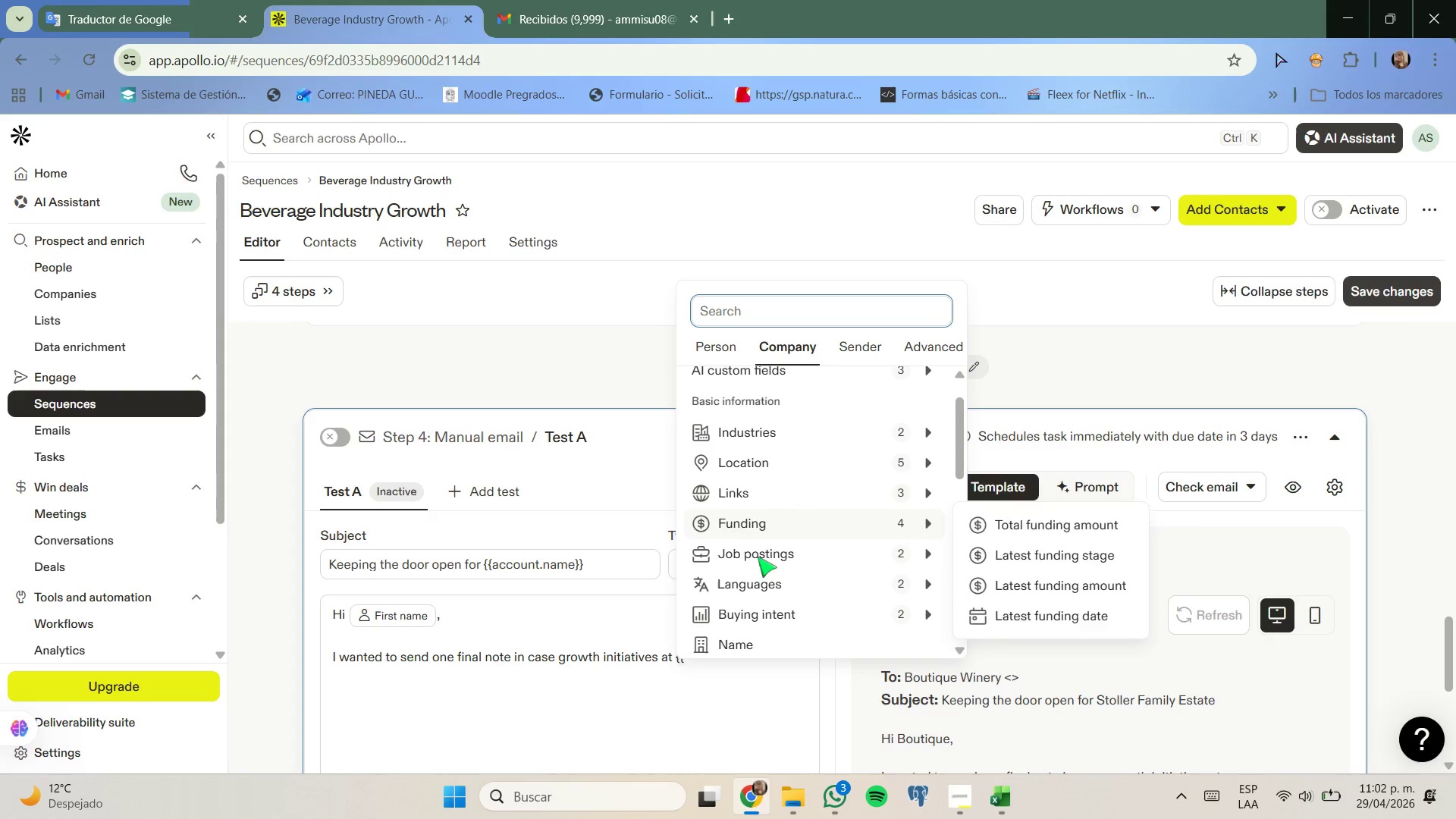 
left_click([757, 640])
 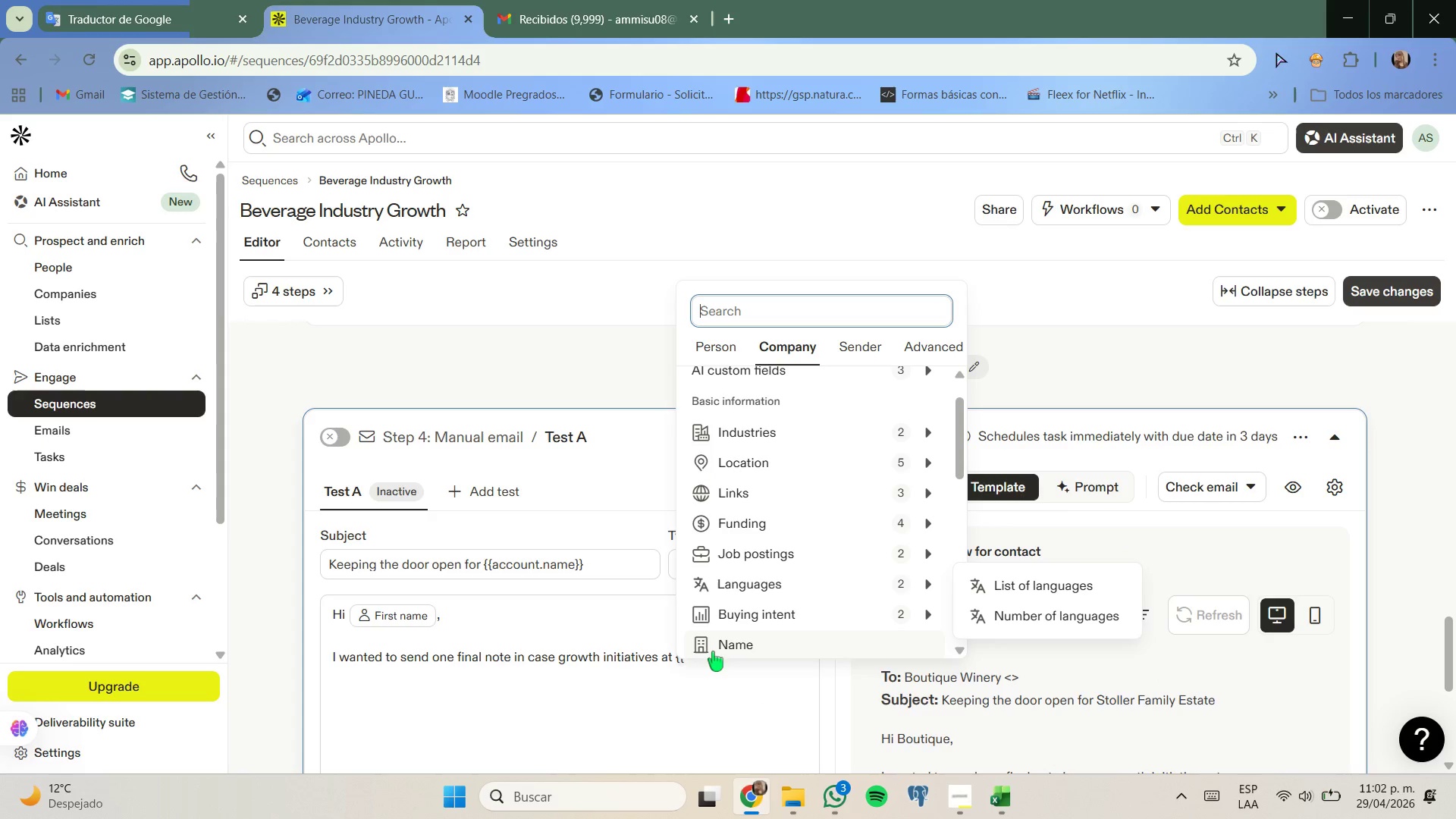 
mouse_move([687, 660])
 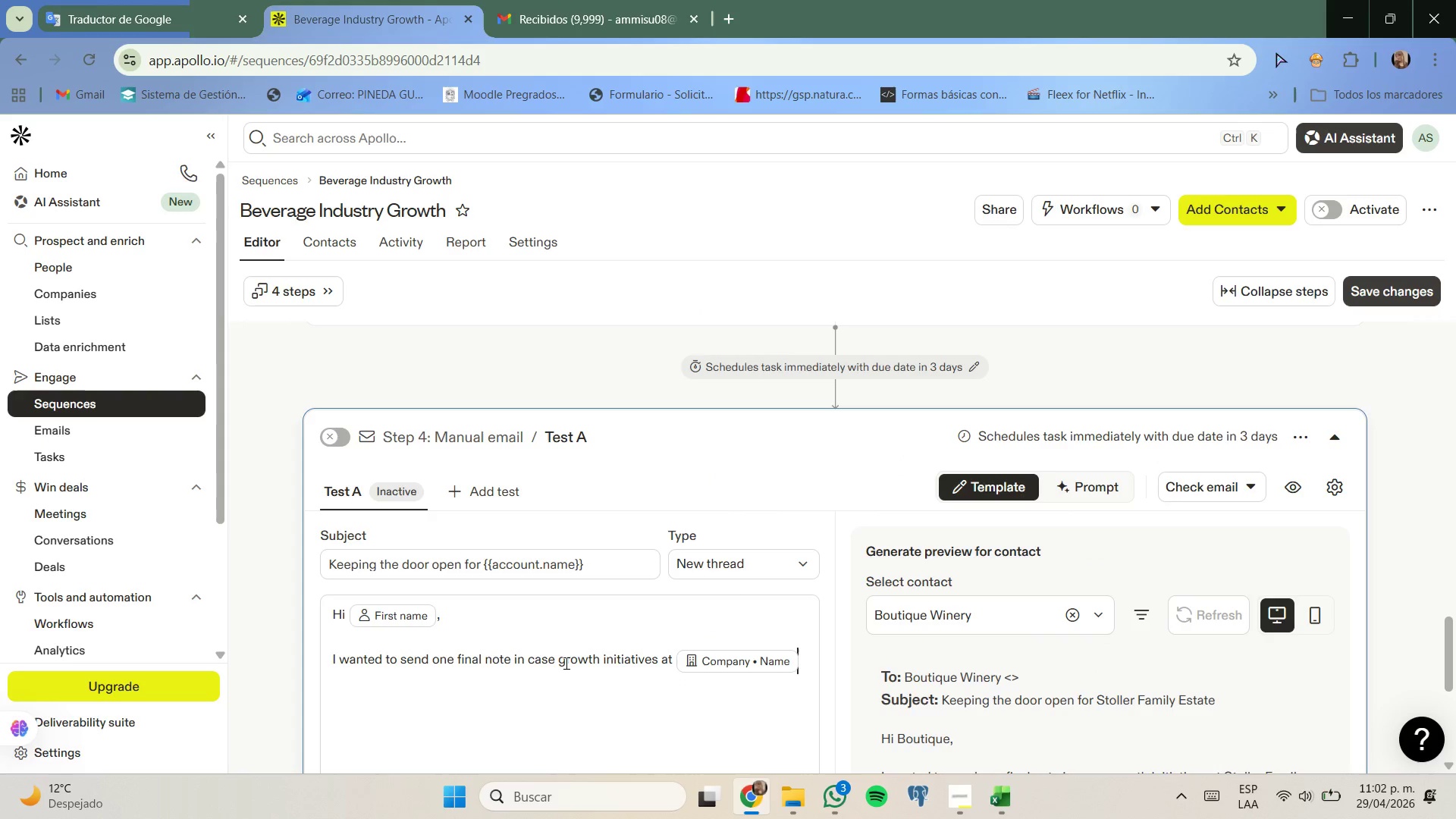 
left_click([644, 672])
 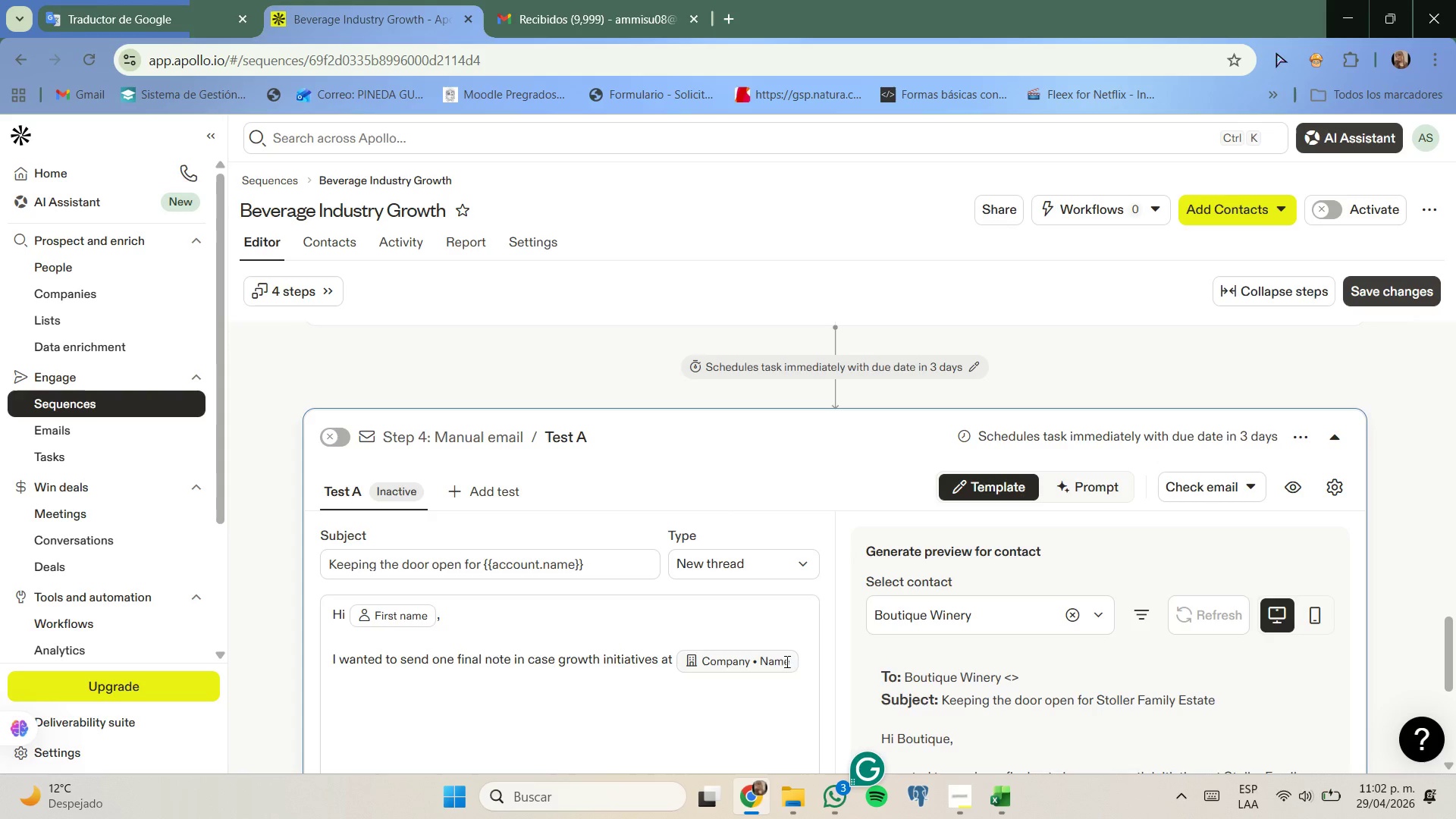 
left_click([806, 653])
 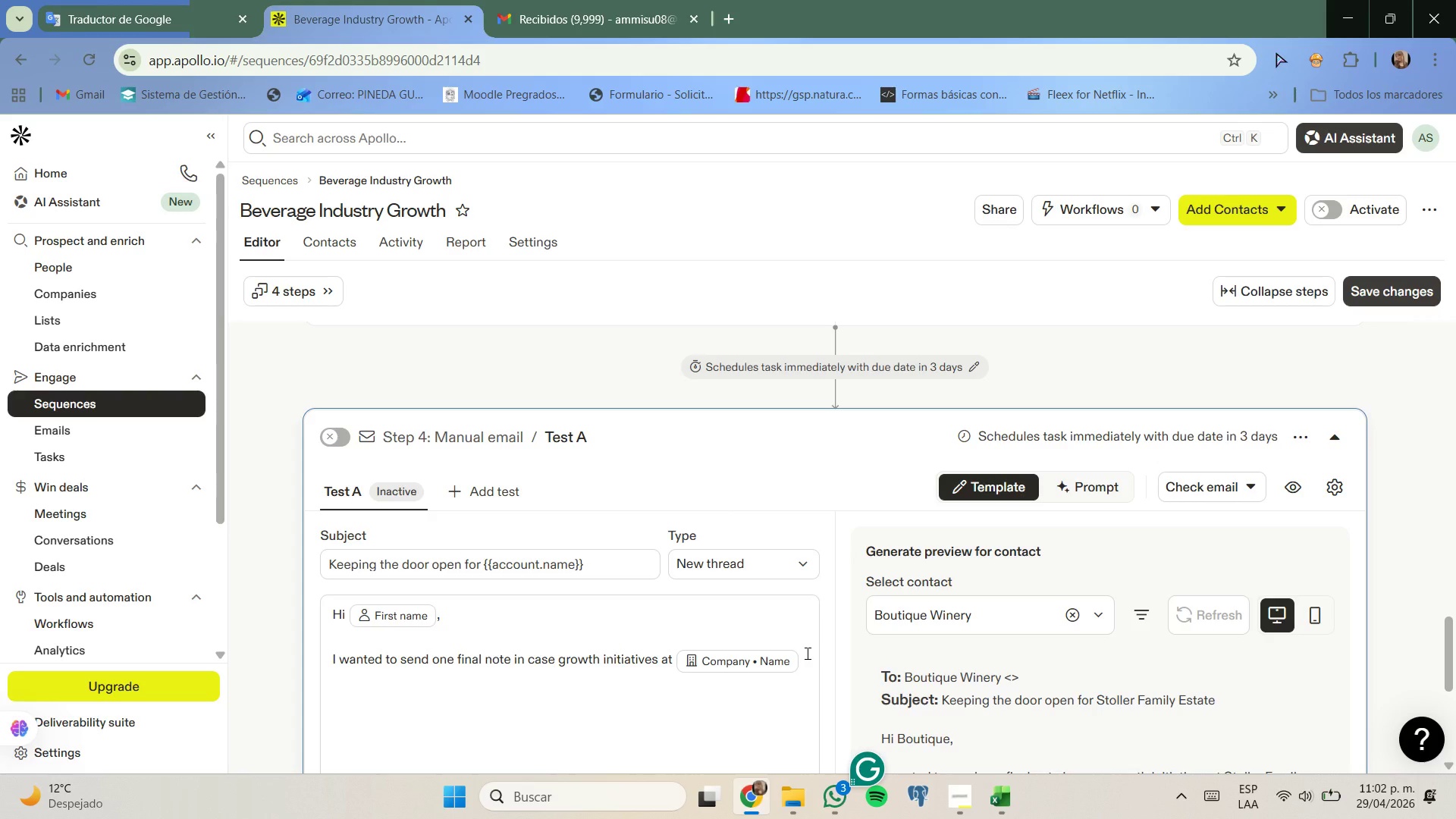 
type( ae)
key(Backspace)
type(re still a focus r)
key(Backspace)
type(this quarter.)
 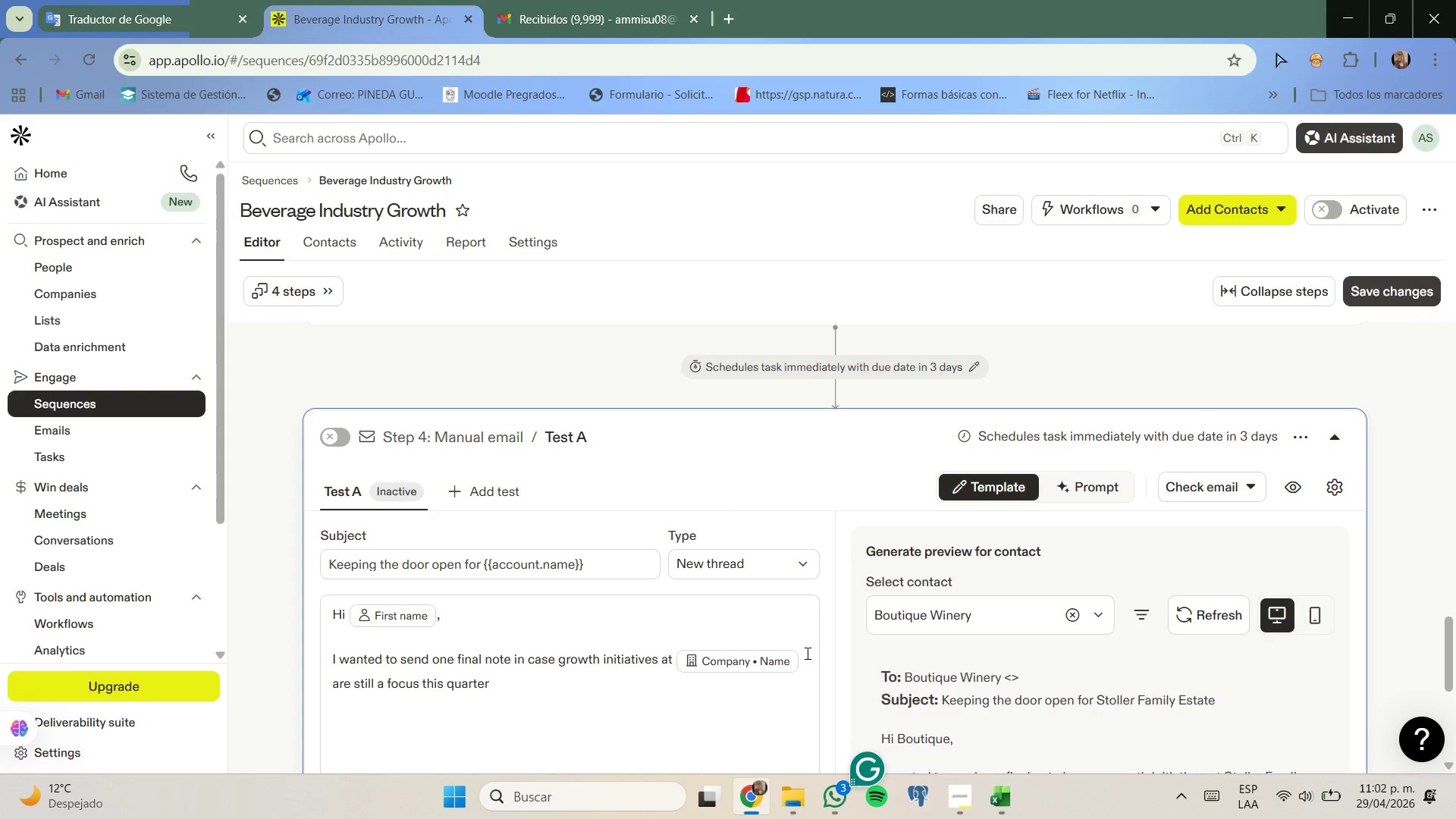 
key(Enter)
 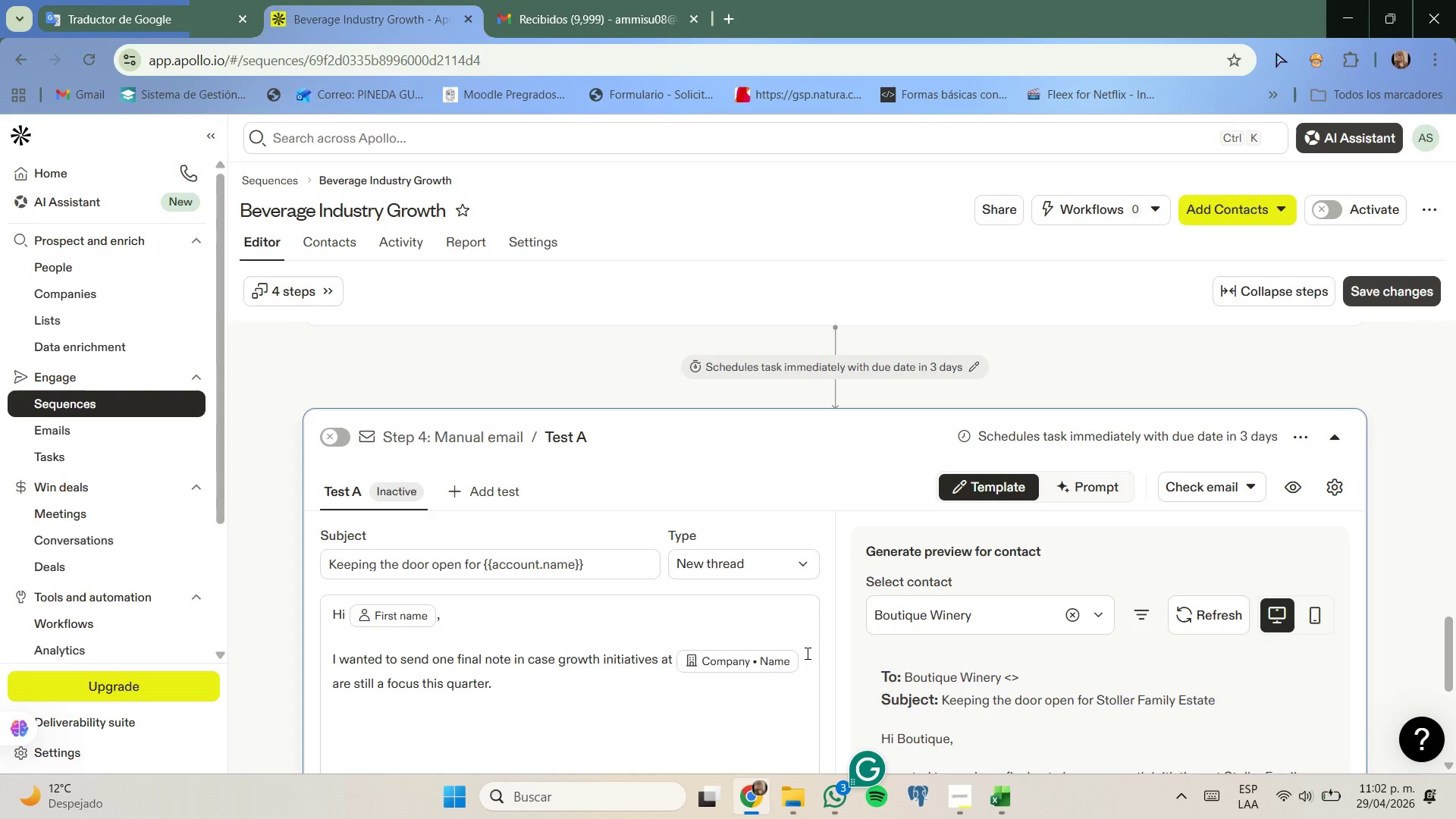 
key(Enter)
 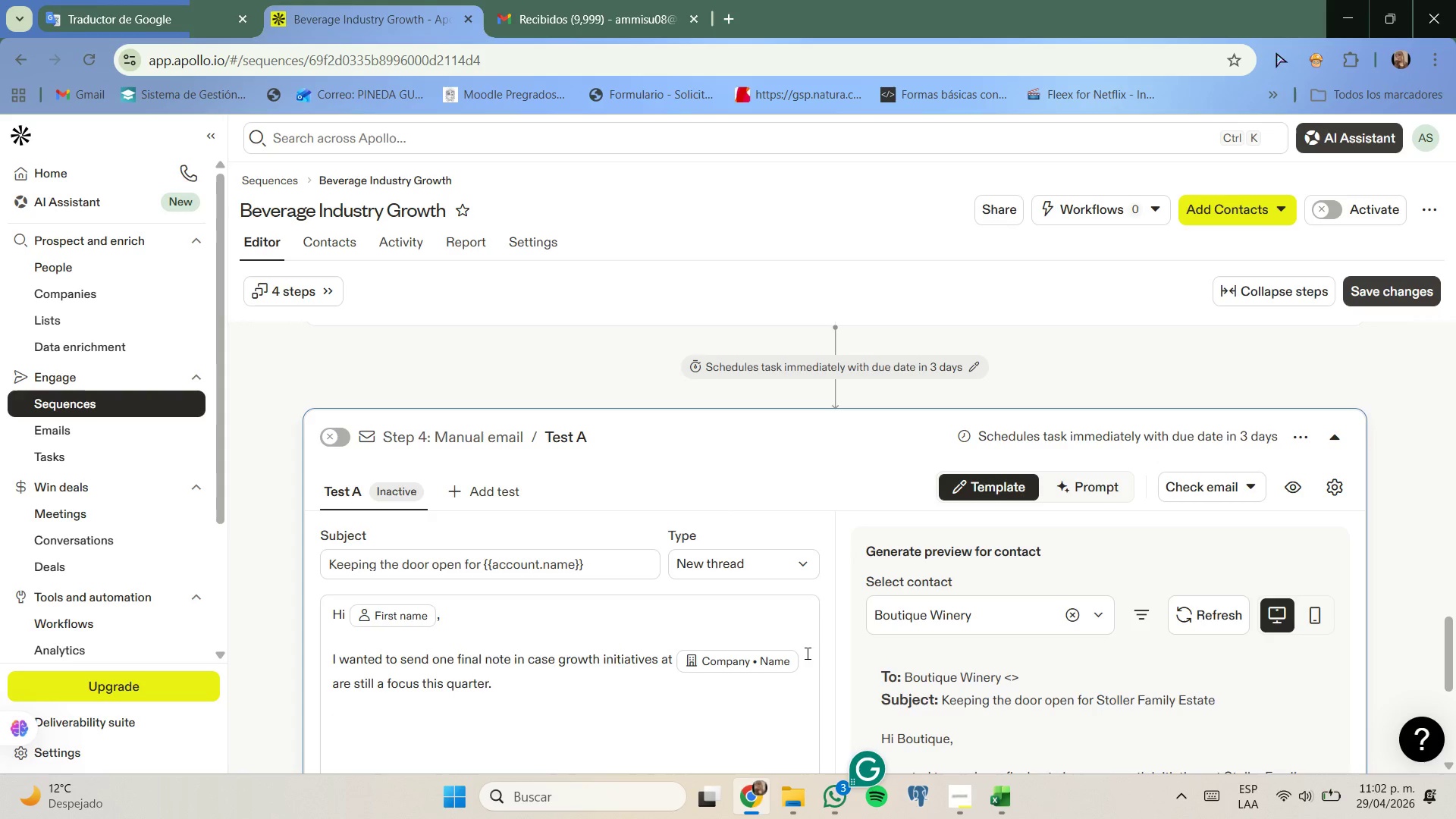 
type(With the momentum created by '')
 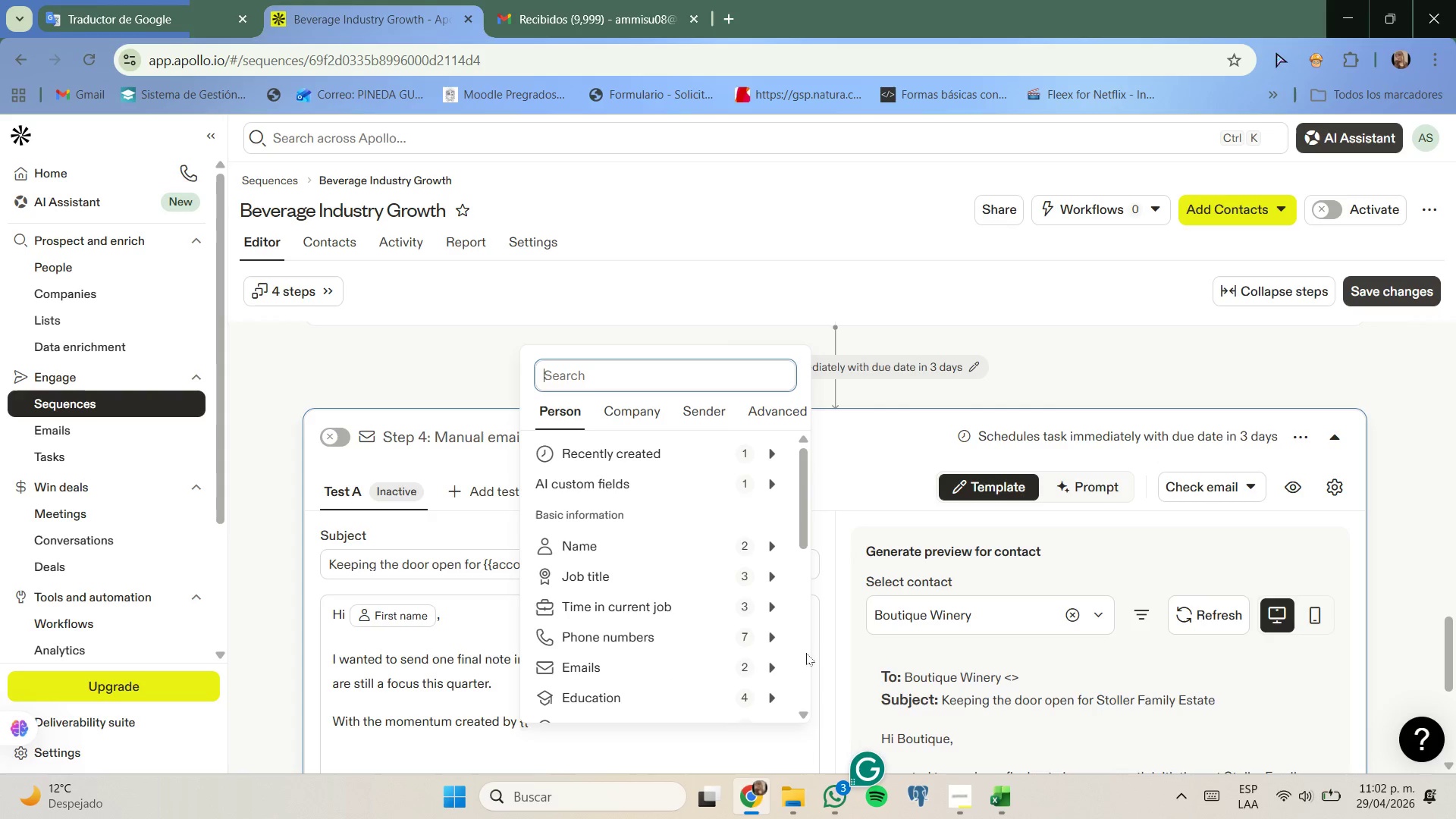 
left_click([648, 749])
 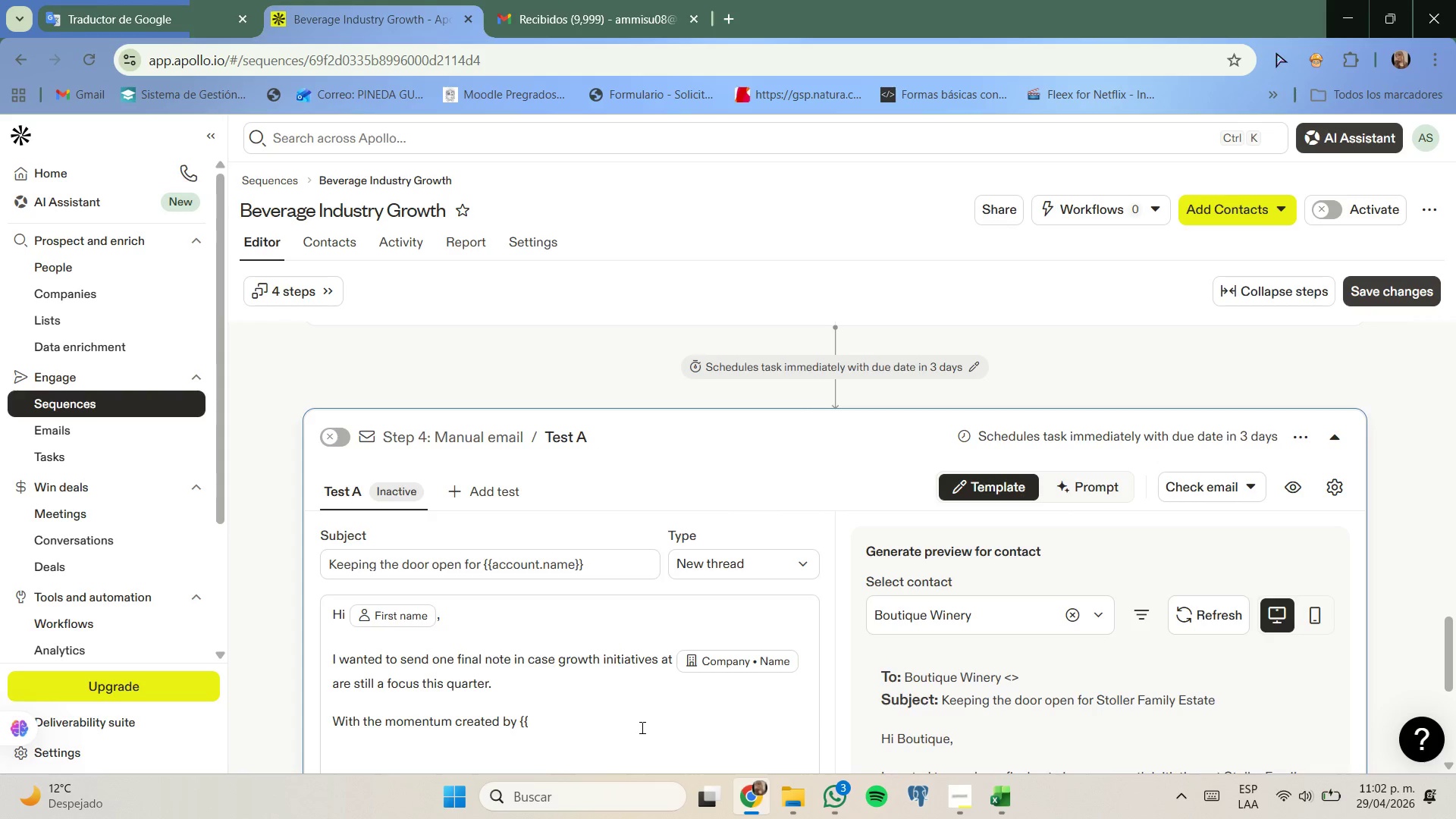 
type(ge)
key(Backspace)
type(rowth_signal//, this could be a strong winf)
key(Backspace)
type(dow of opportunity to strengthen regional  vi)
key(Backspace)
key(Backspace)
key(Backspace)
type(visibility )
key(Backspace)
type( )
key(Backspace)
type(, attre)
key(Backspace)
type(act )
 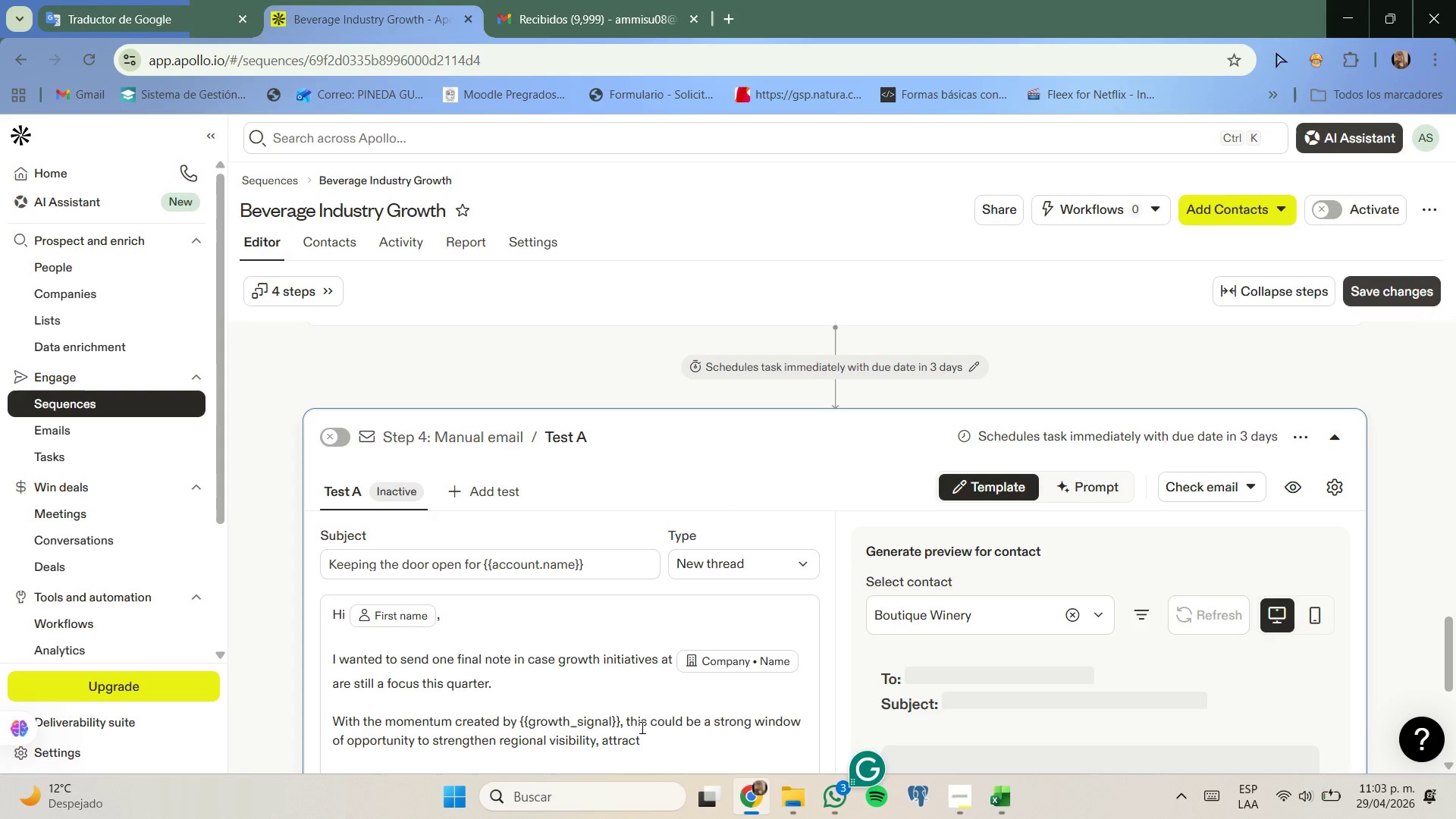 
type(new accounts ,)
key(Backspace)
key(Backspace)
type(, and build on current traction.)
 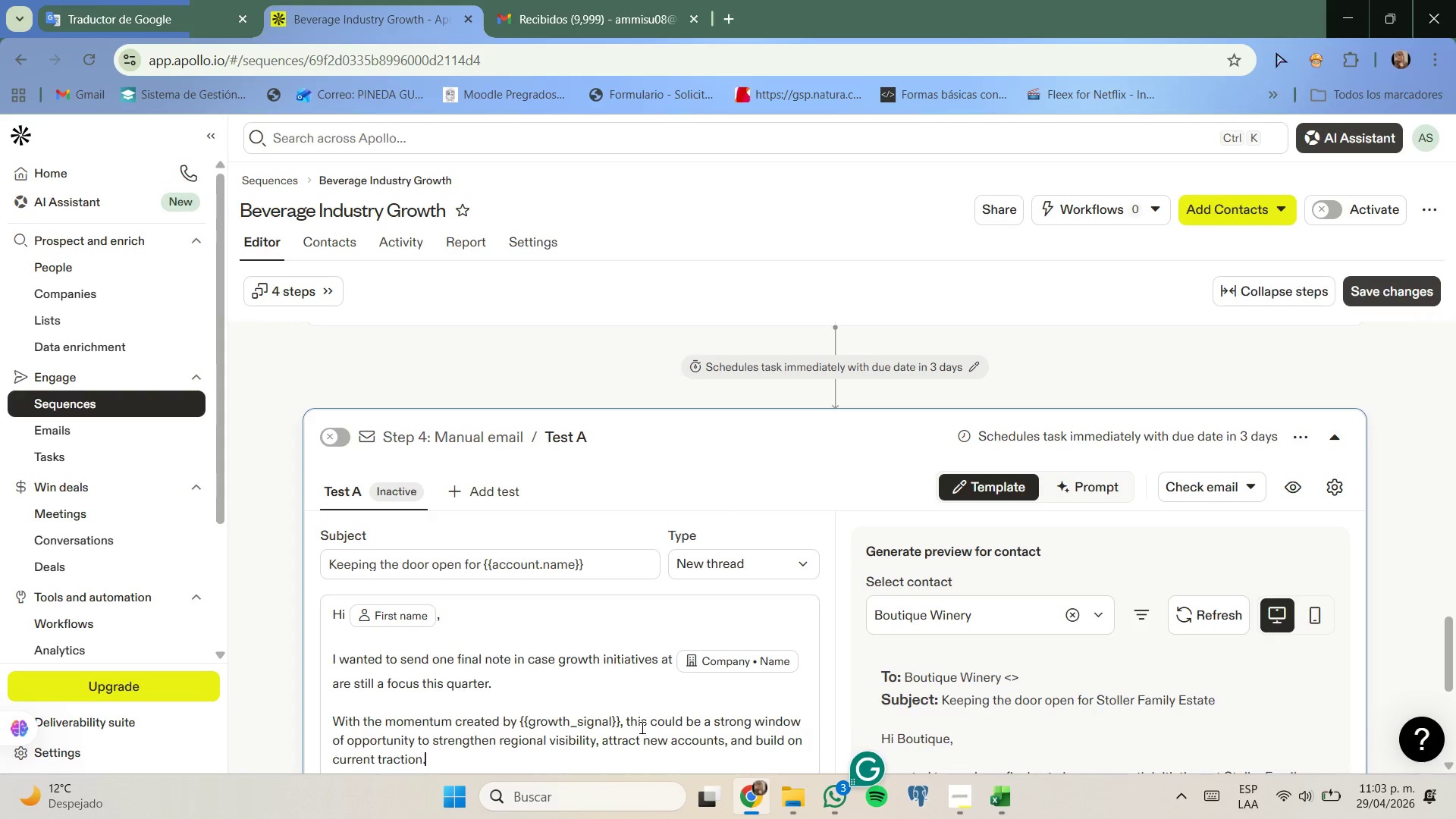 
key(Enter)
 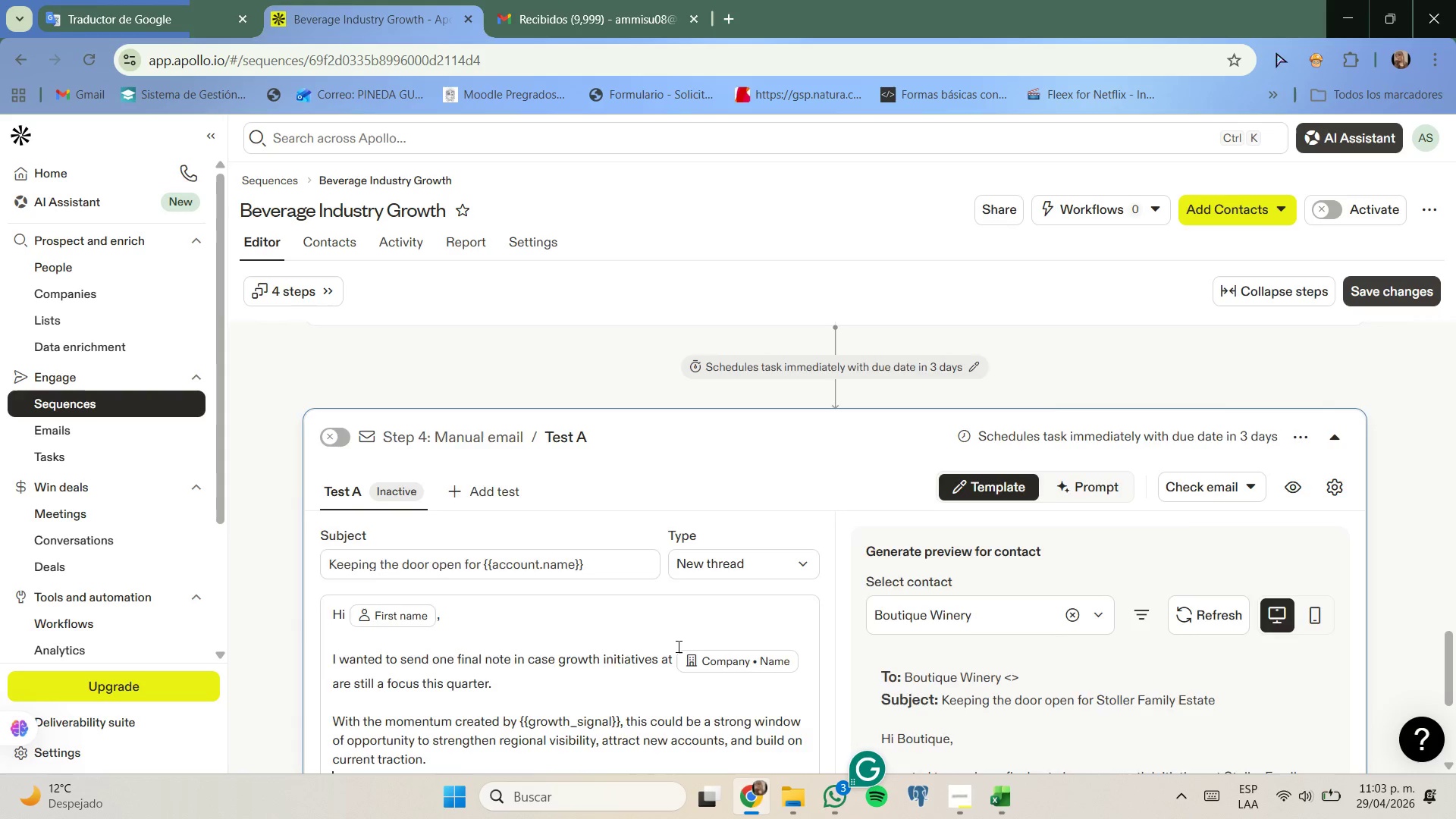 
key(Enter)
 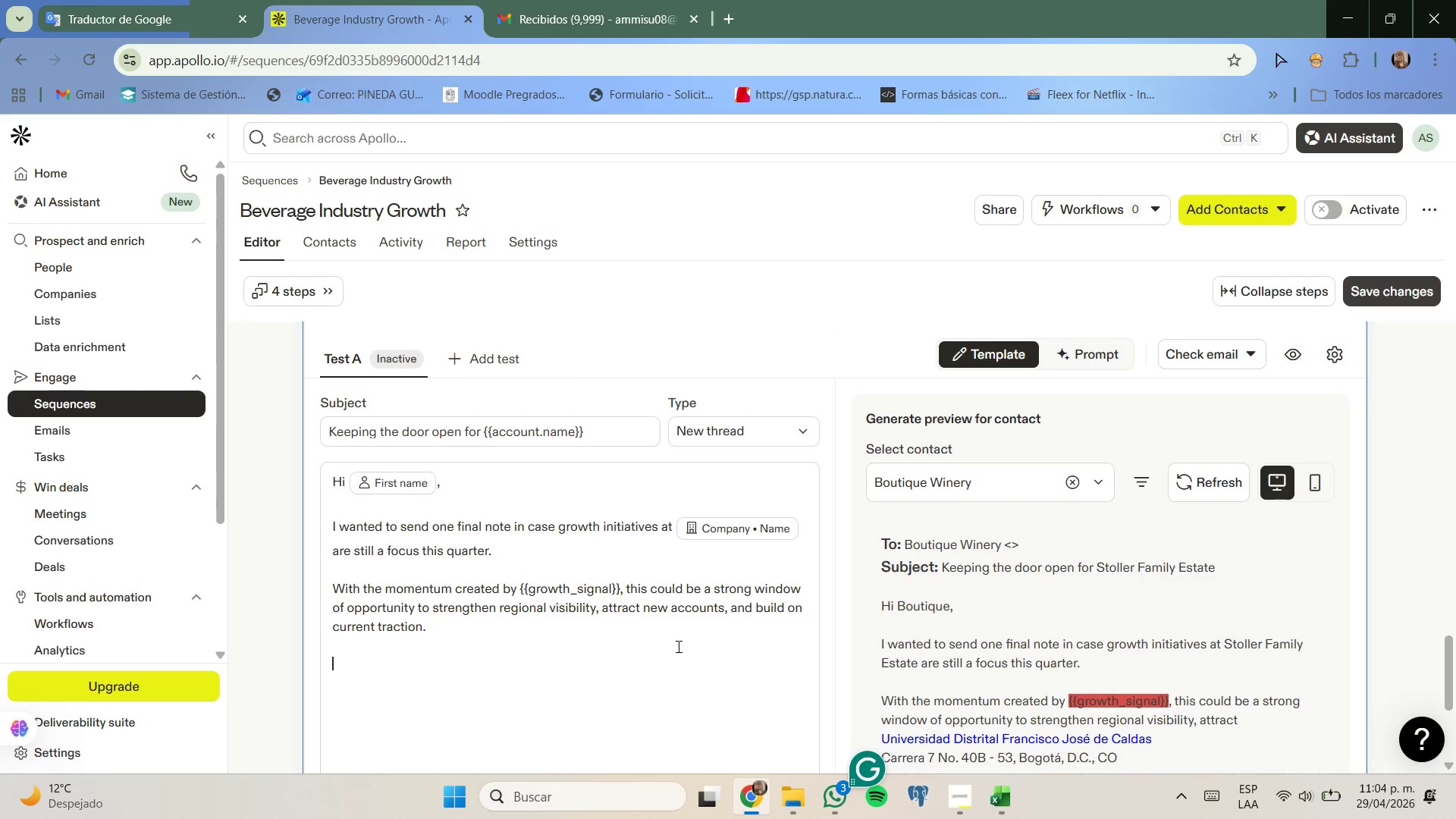 
type(If the timing isn[t right)
 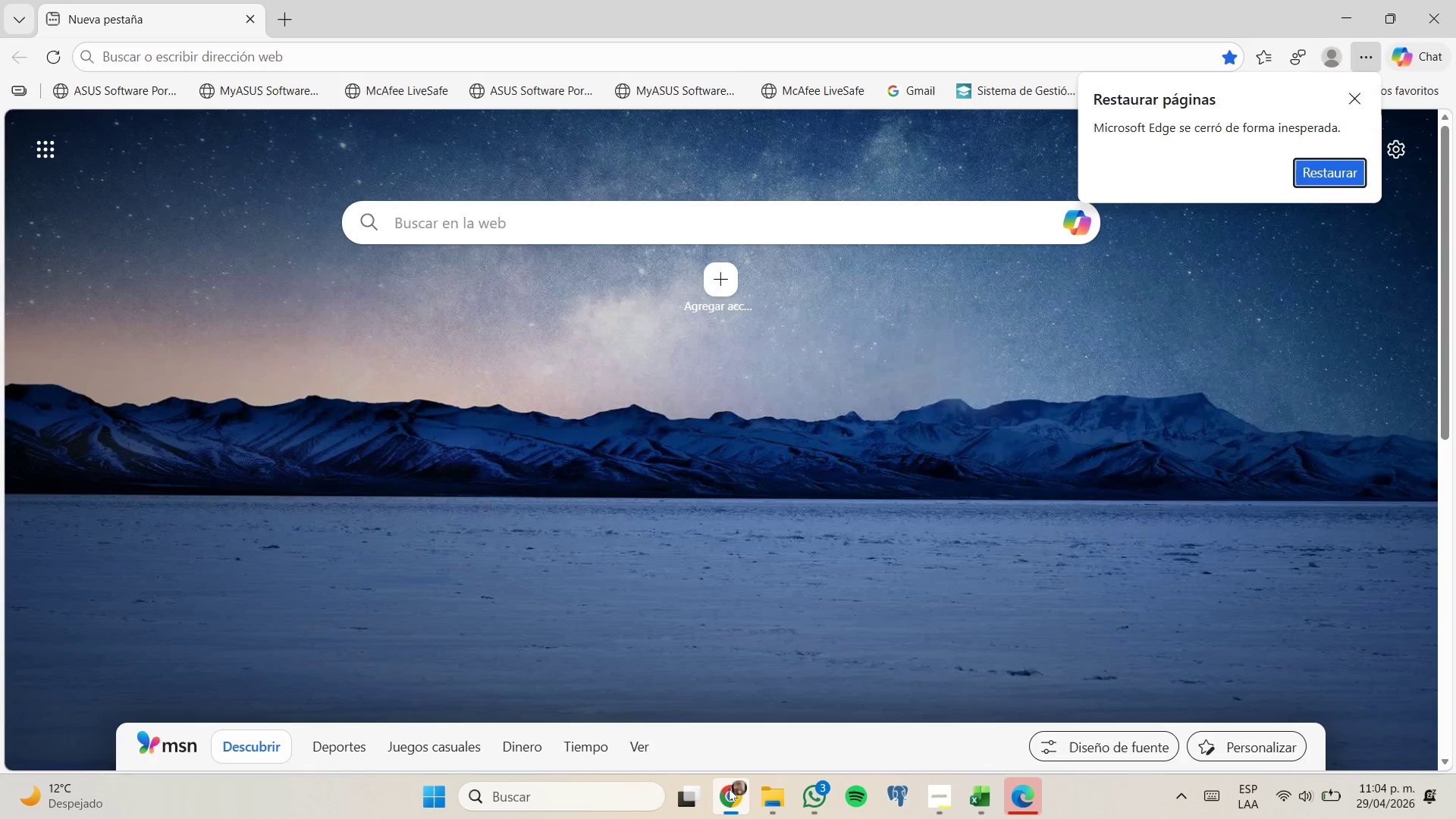 
left_click([736, 670])
 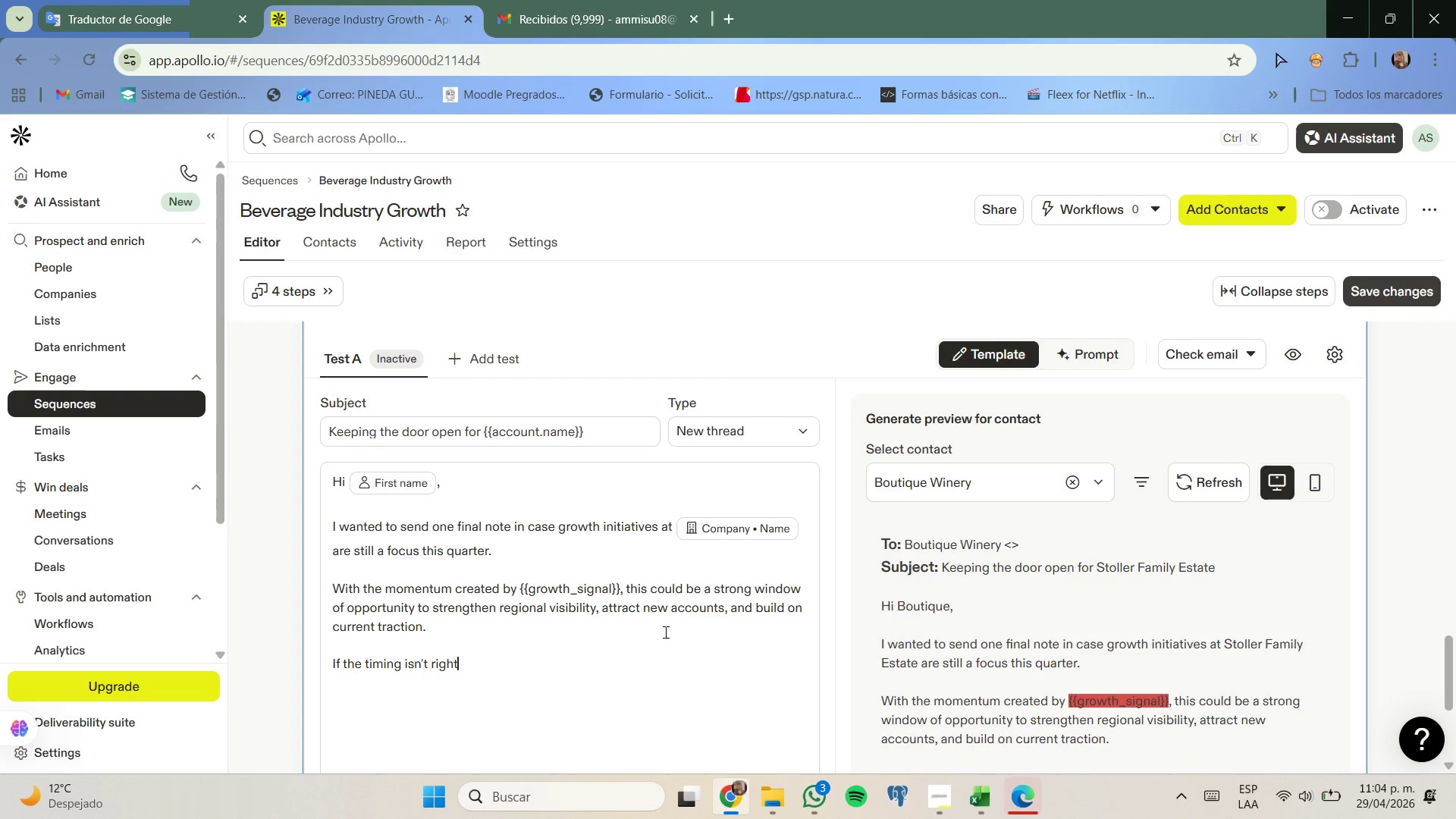 
type(g)
key(Backspace)
type(, no worries at all - I[ll f)
key(Backspace)
type(glaf)
key(Backspace)
type(dly close the loop for now,)
key(Backspace)
type(. But if it would be useful to exchand)
key(Backspace)
type(ge ideas, I[d be g)
key(Backspace)
type(happyto connct whenever it makes sense.)
 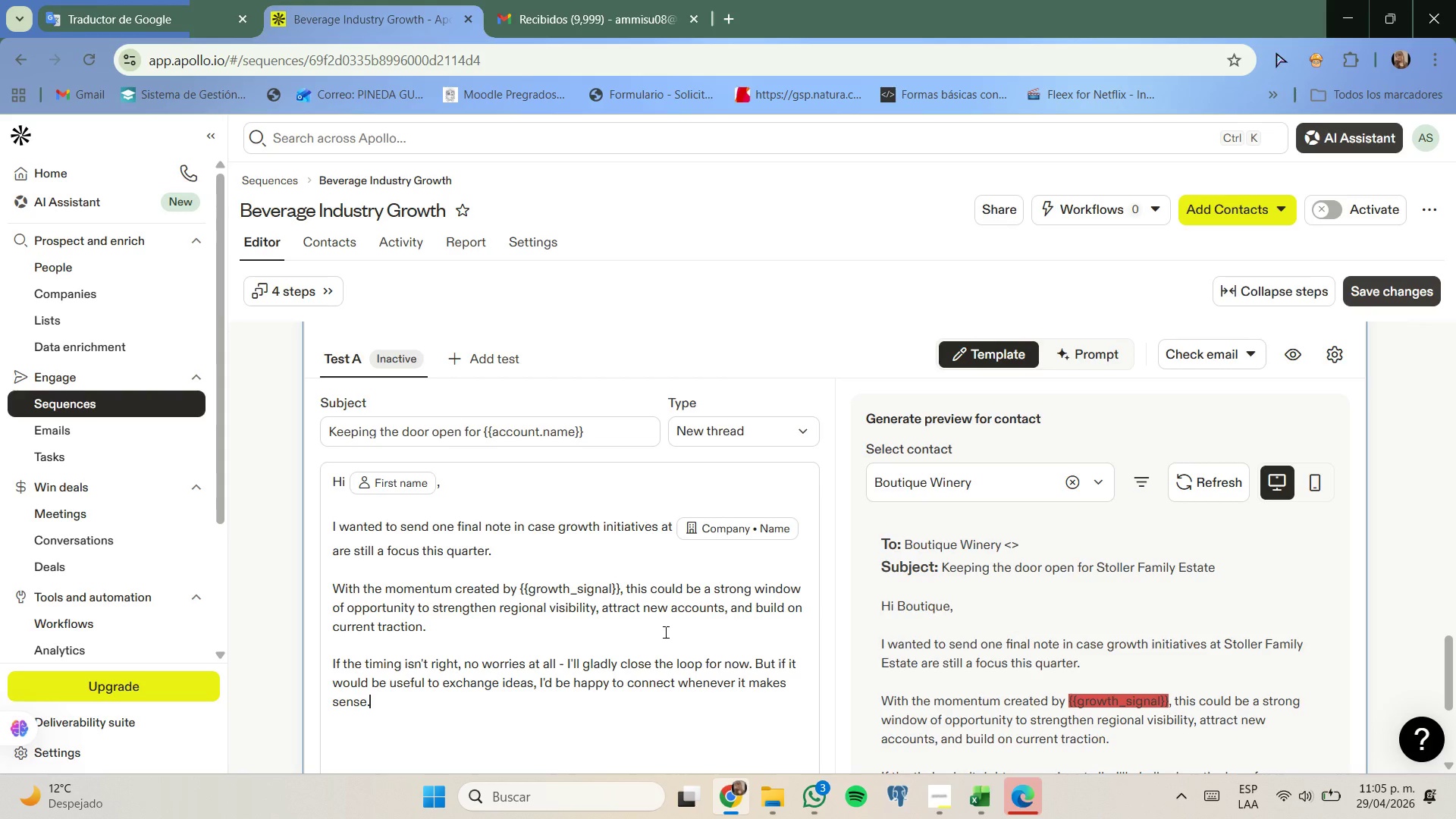 
key(Enter)
 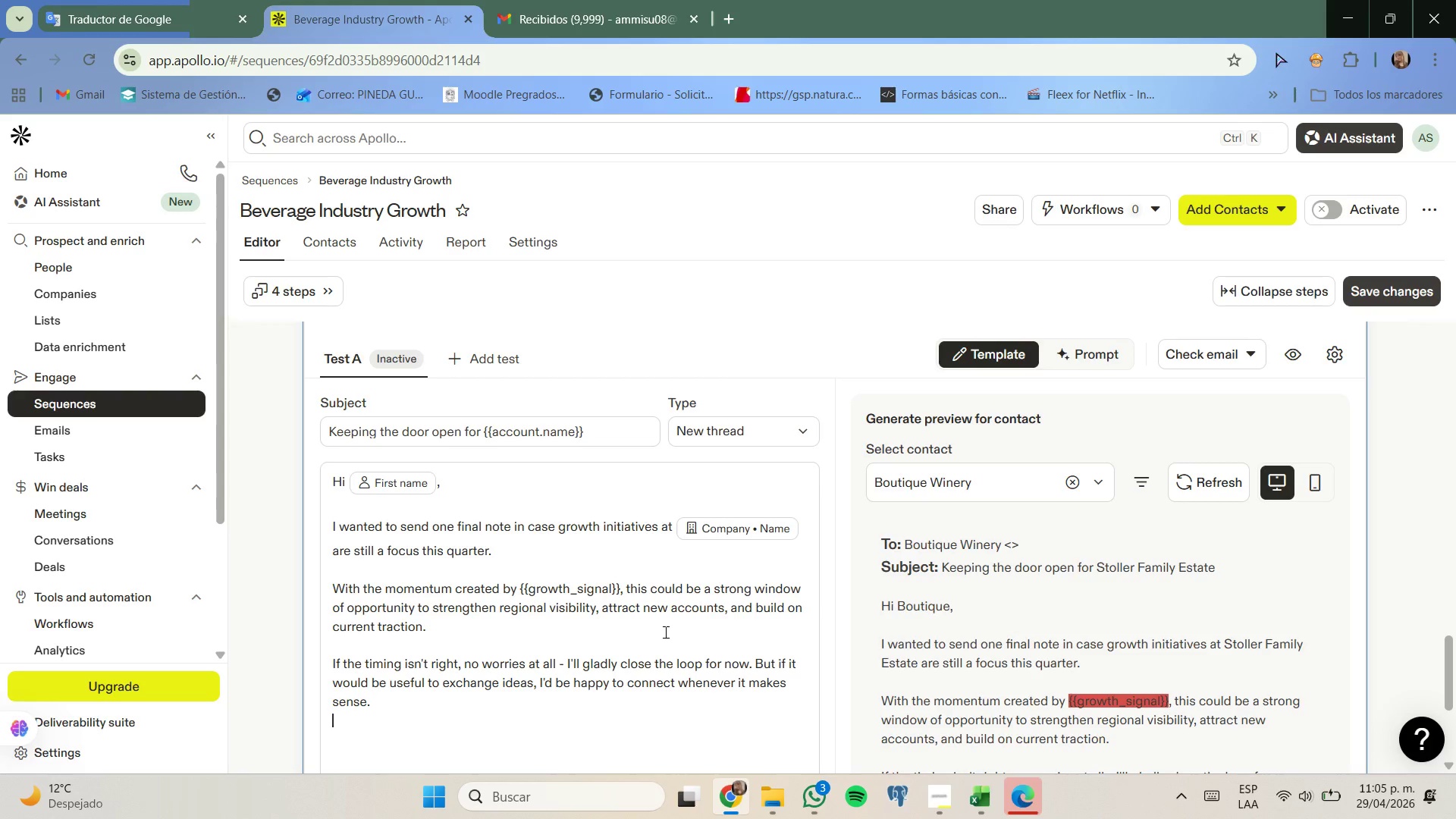 
key(Enter)
 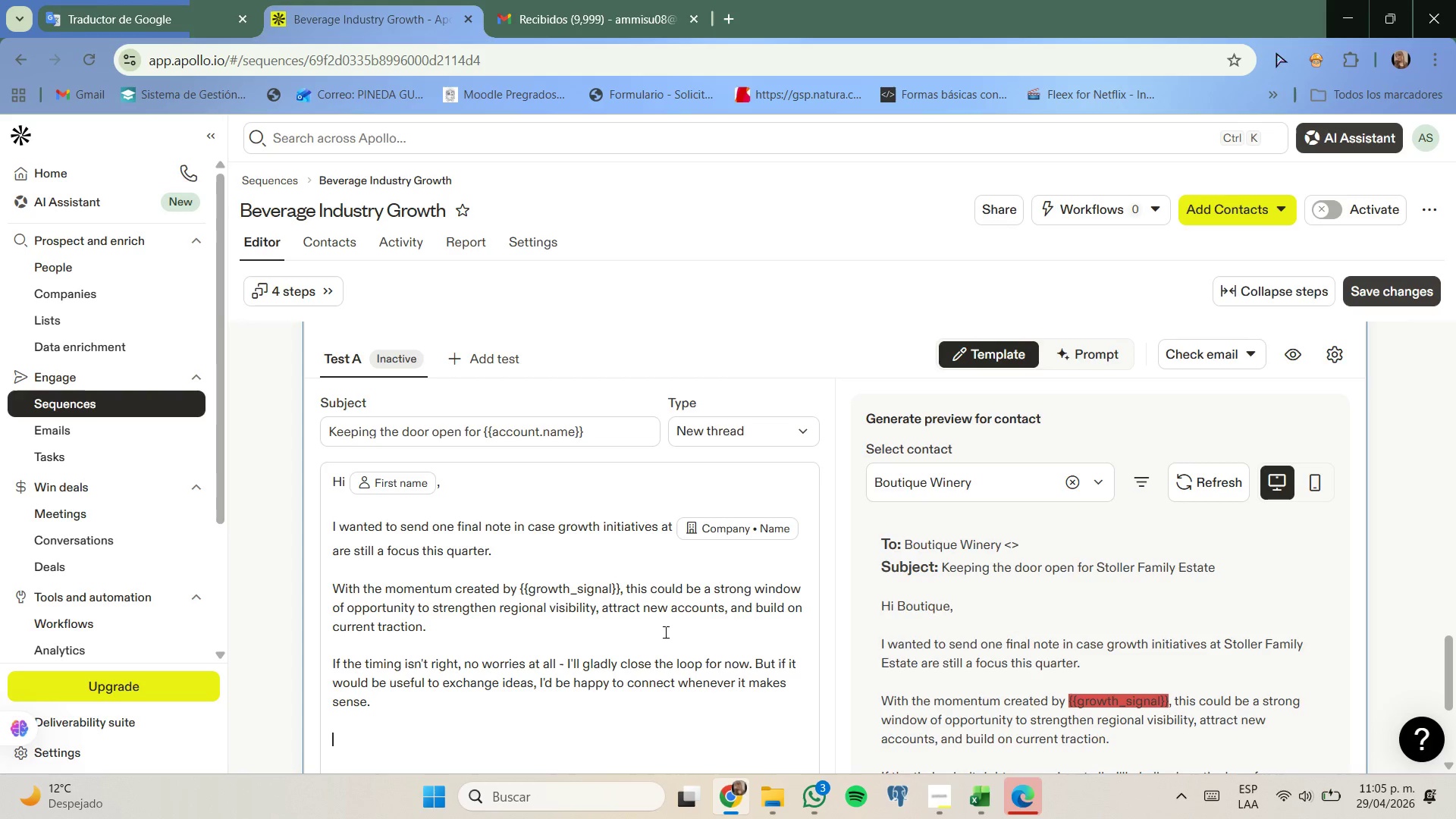 
type(Wishing continued succee)
key(Backspace)
type(ss to t)
key(Backspace)
type(you and the team at '')
 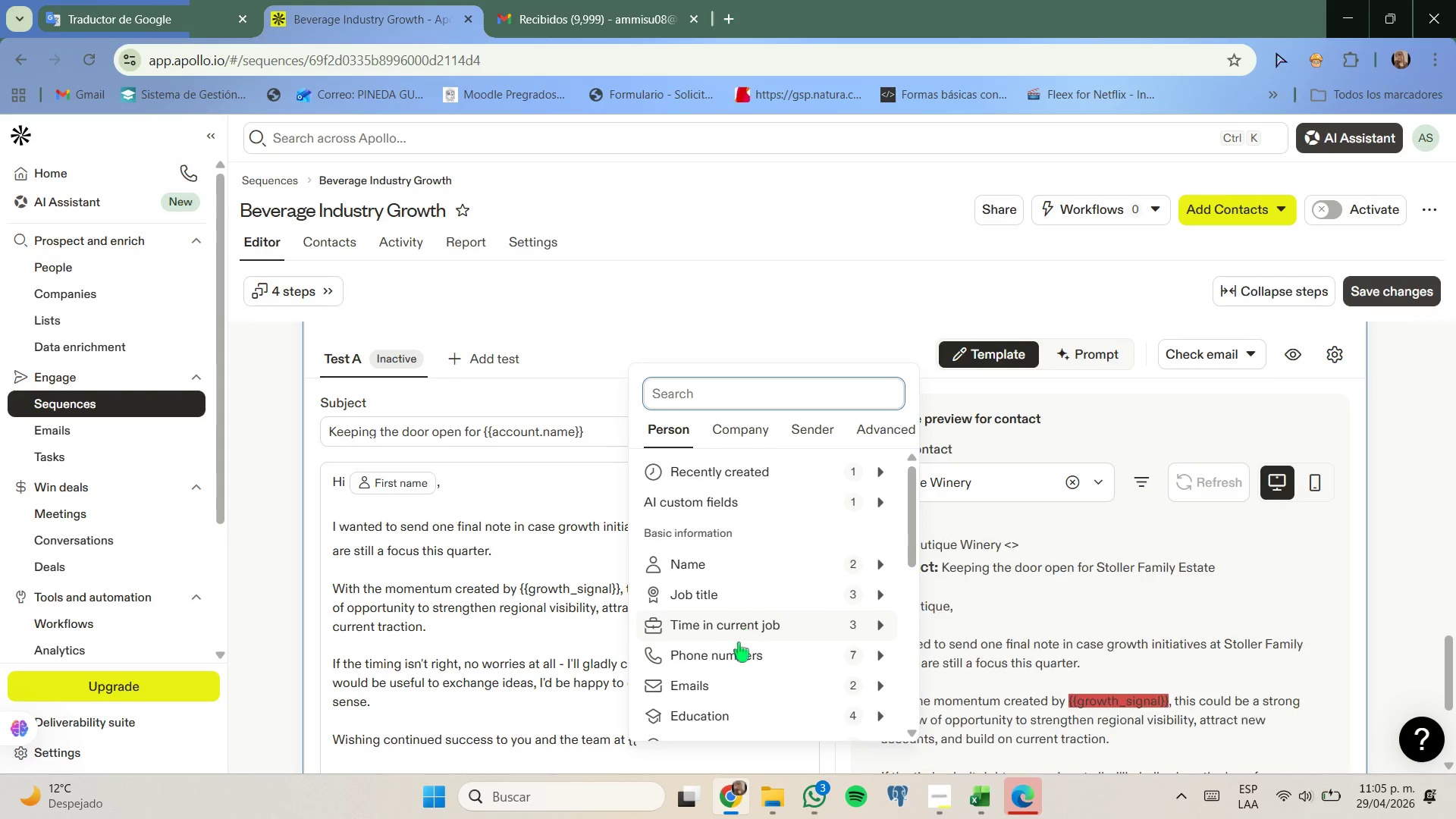 
left_click([726, 433])
 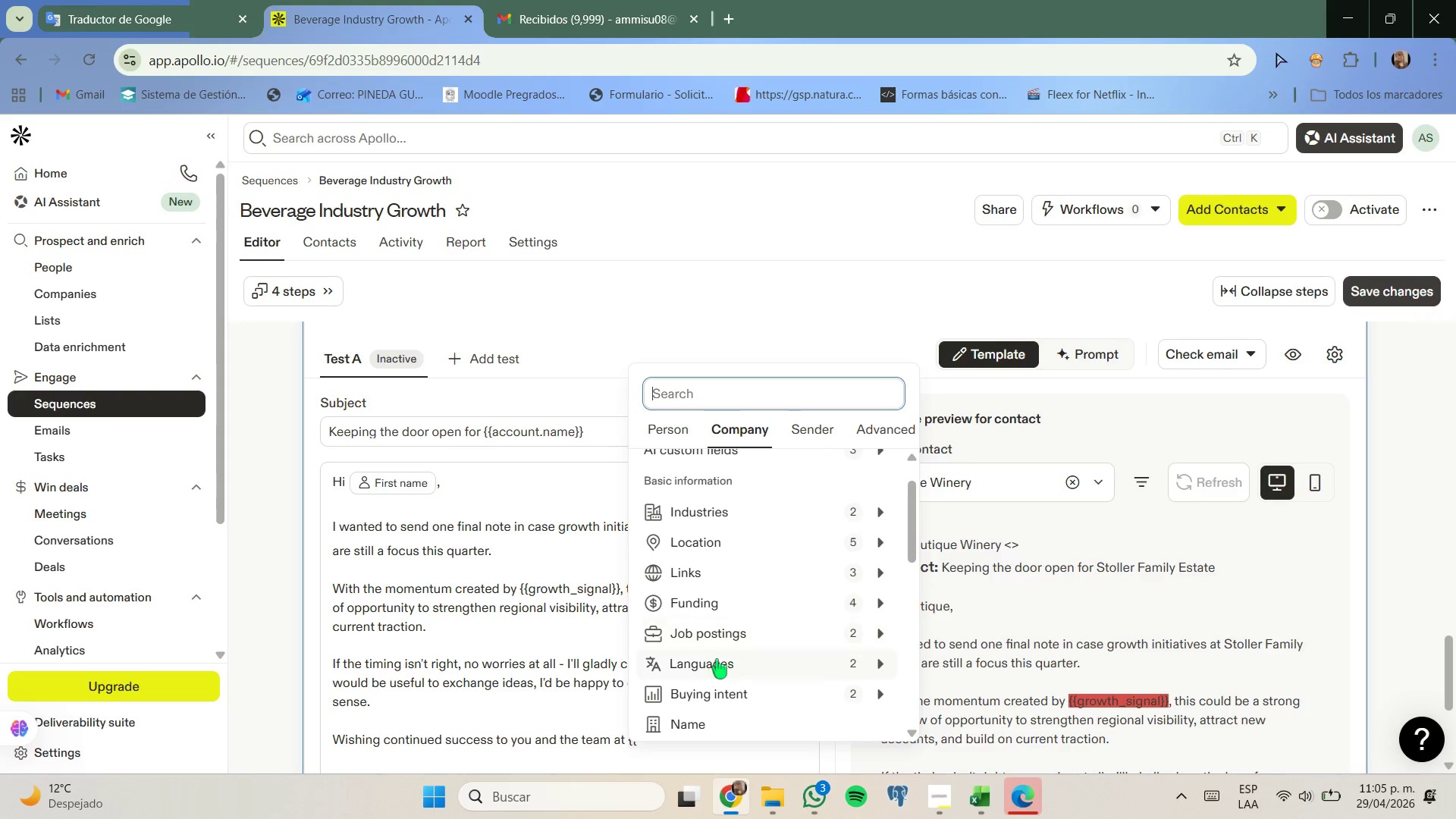 
left_click([719, 656])
 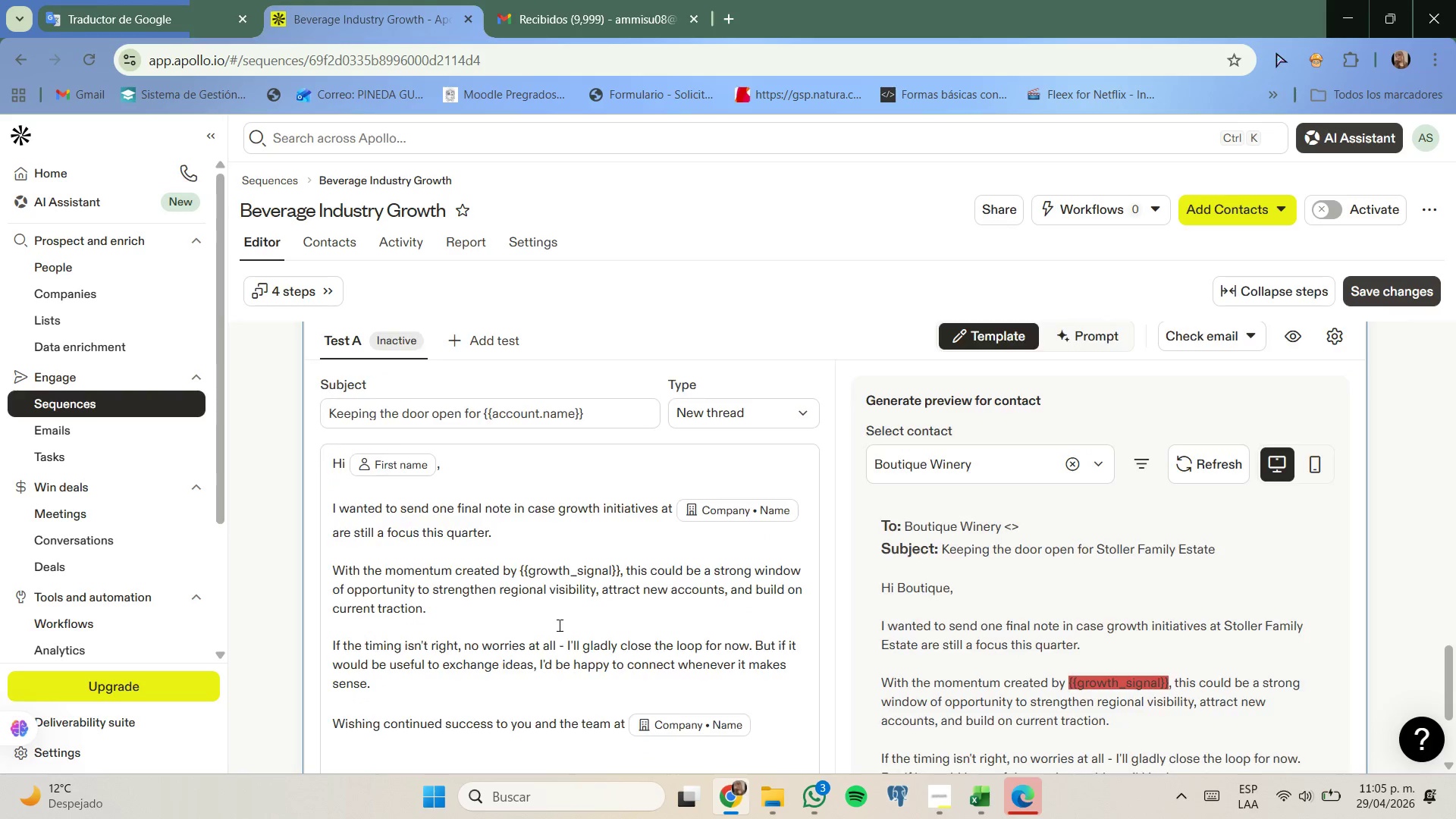 
key(Period)
 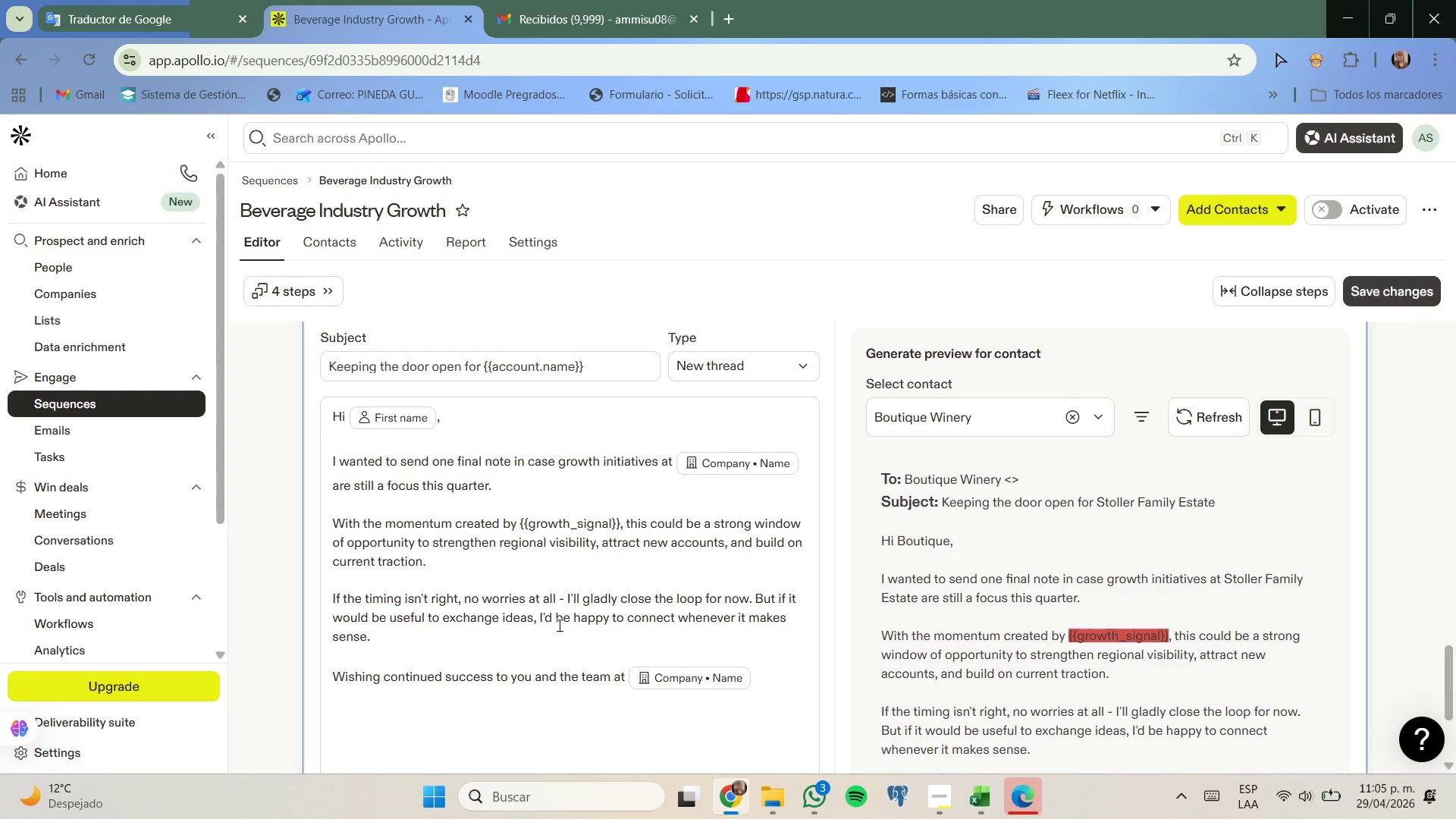 
key(Enter)
 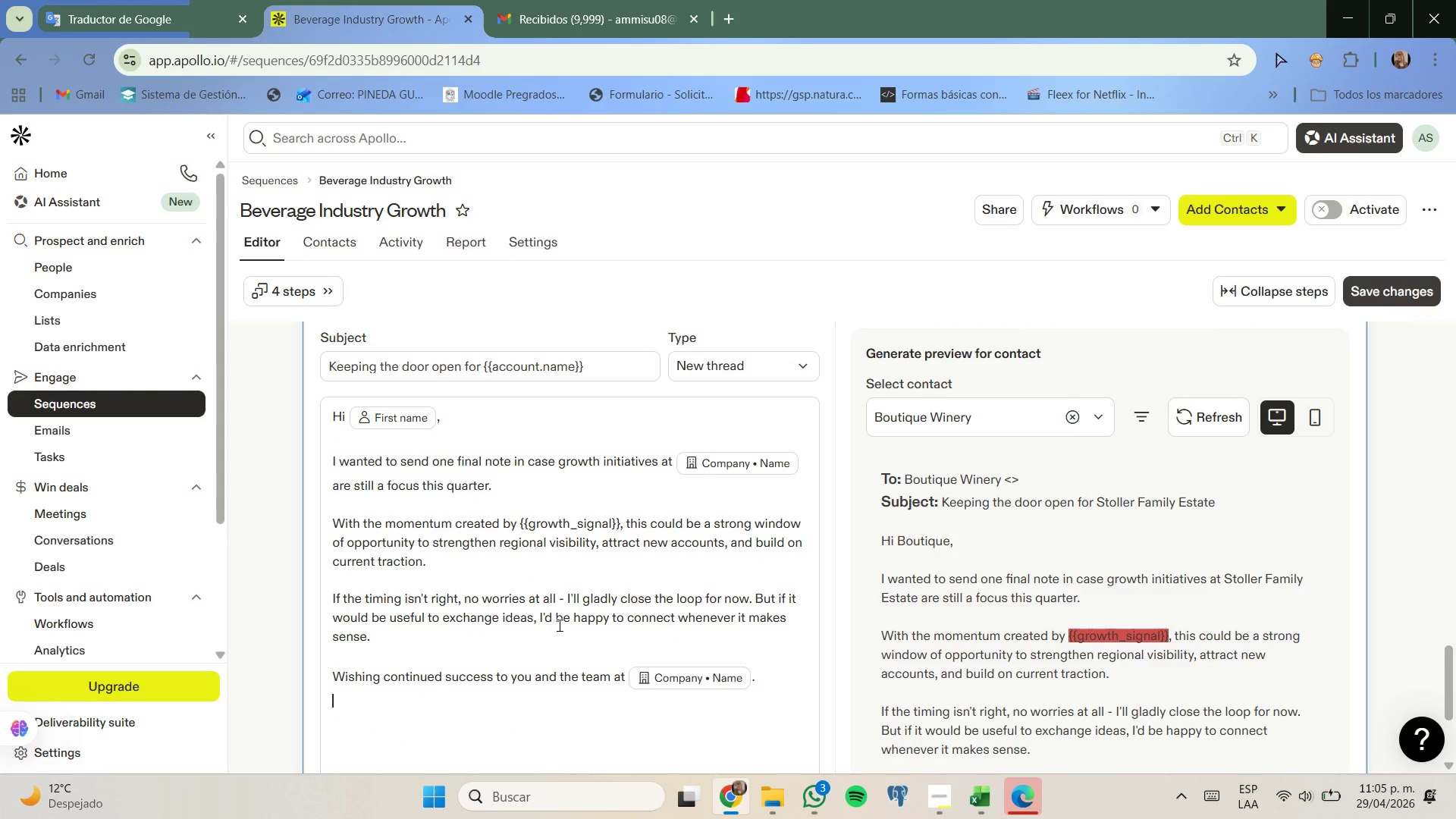 
key(Enter)
 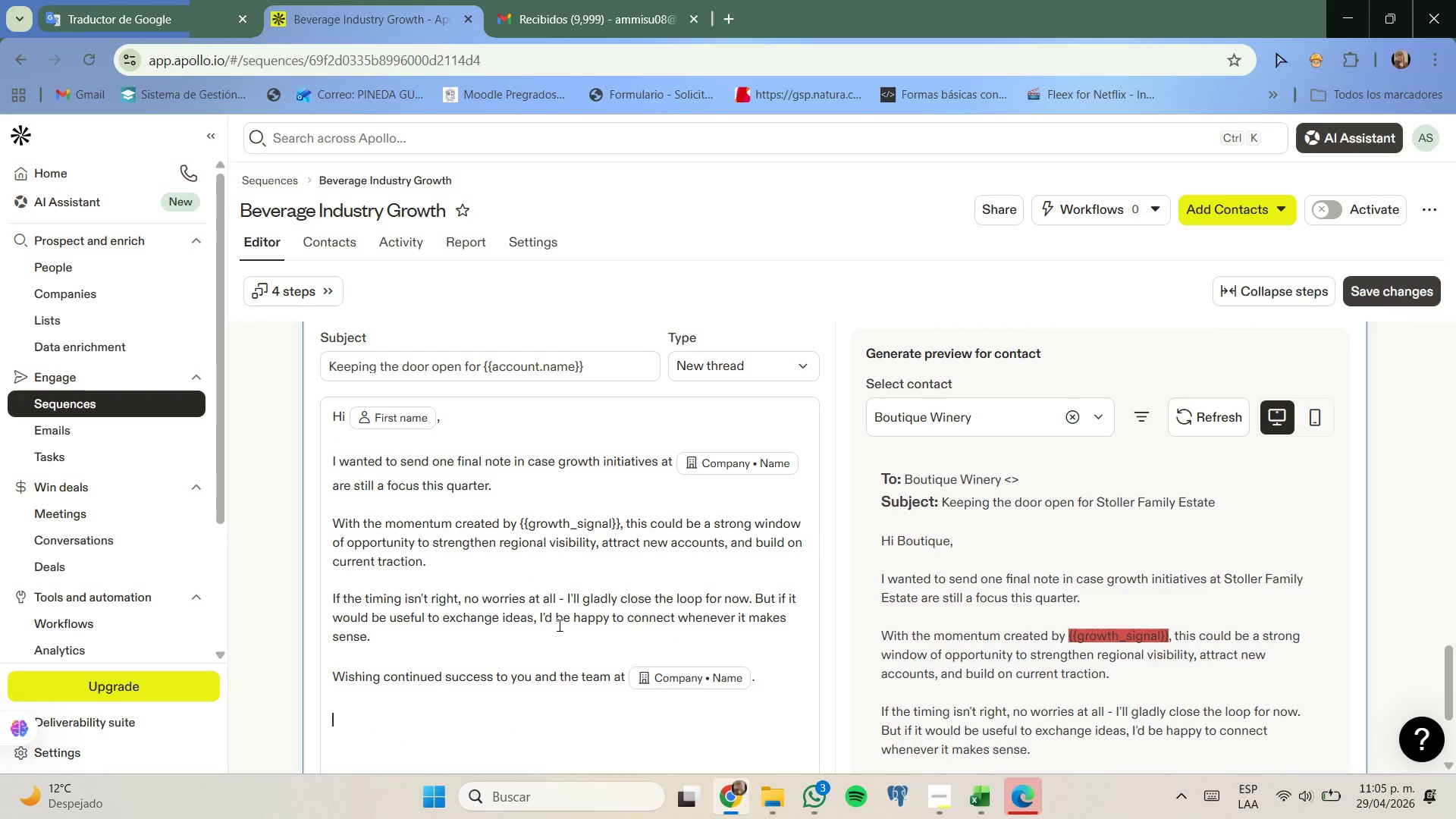 
type(Best regards, )
 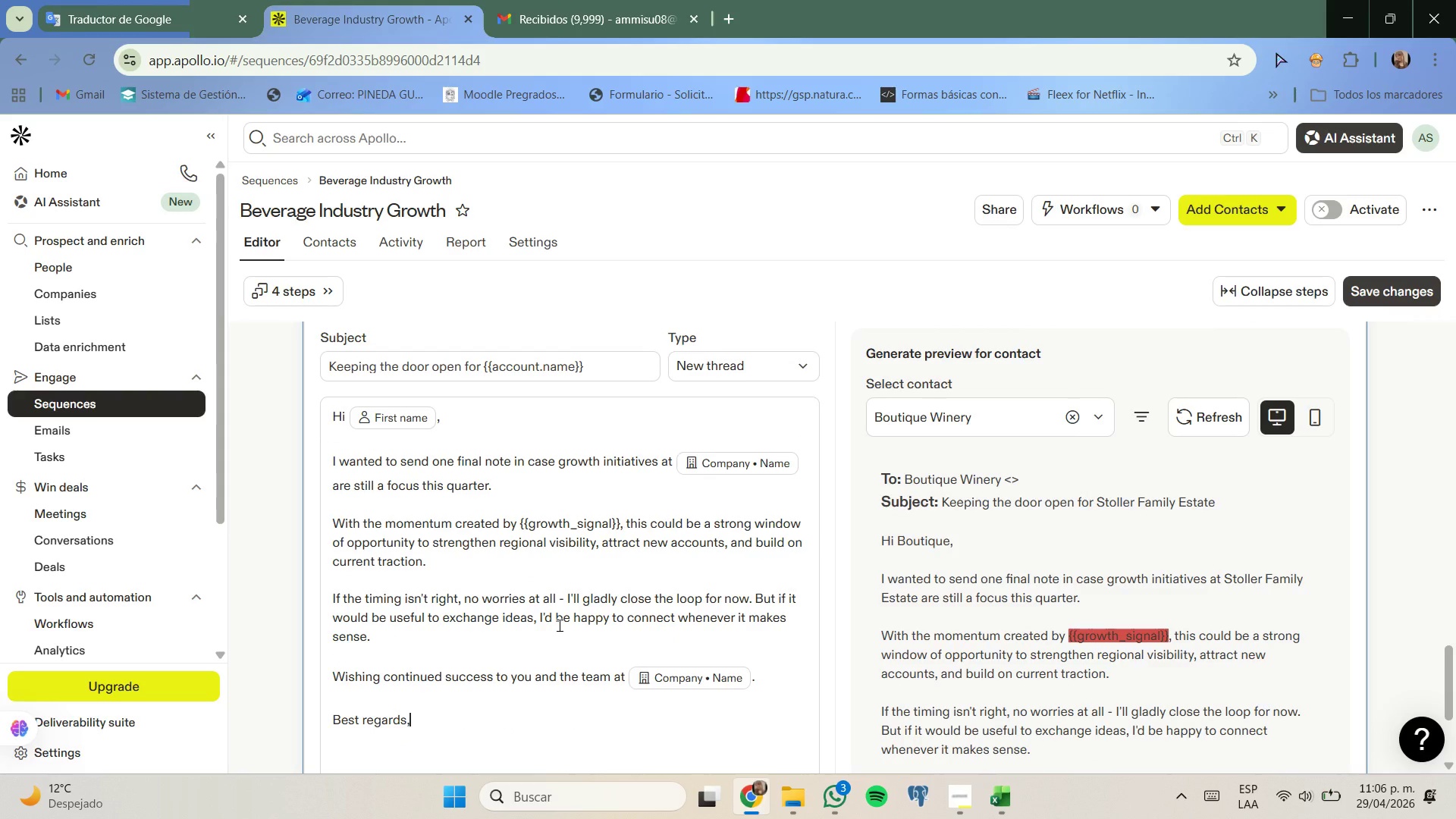 
key(Enter)
 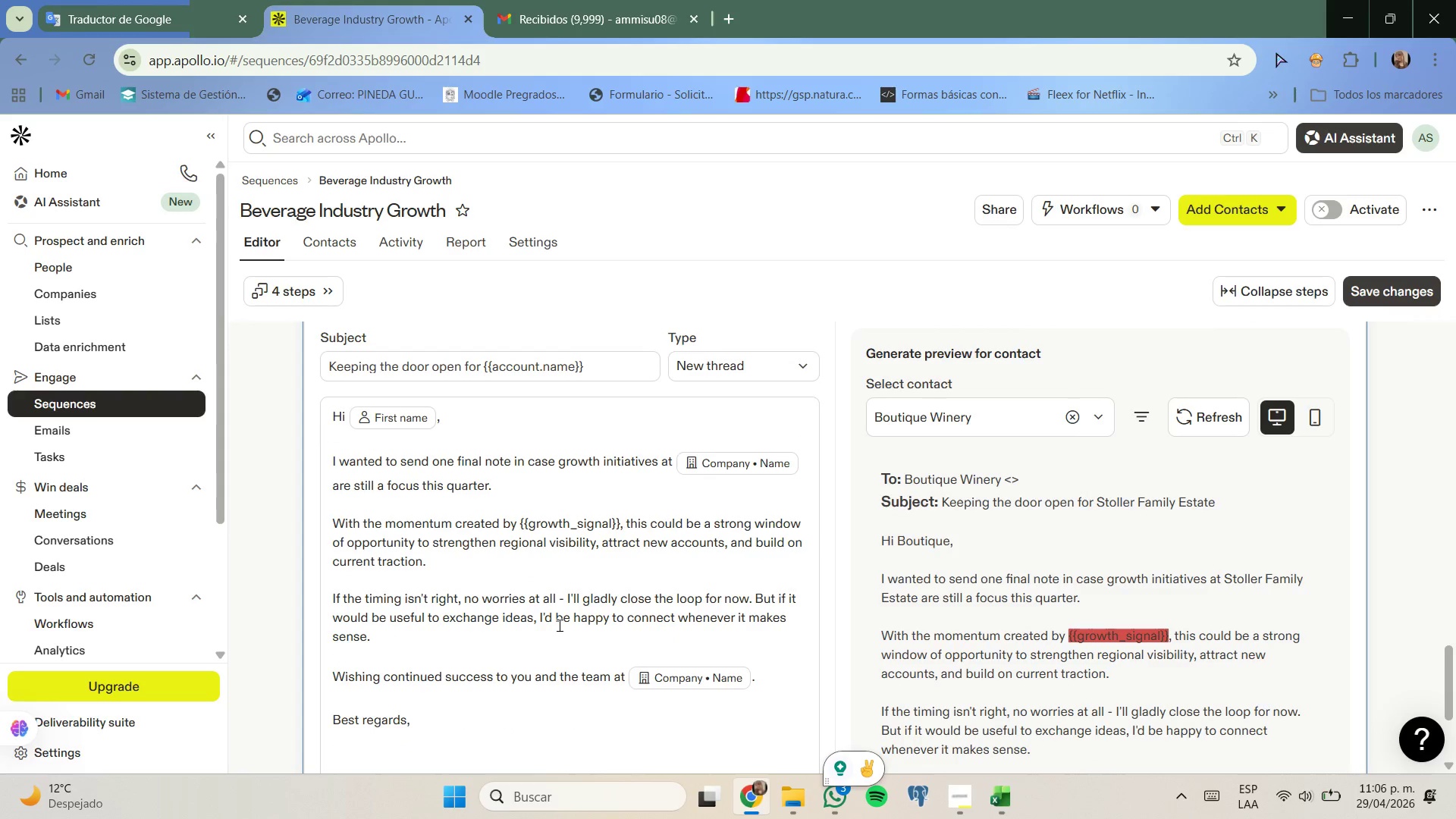 
type(Smith Cooper.)
 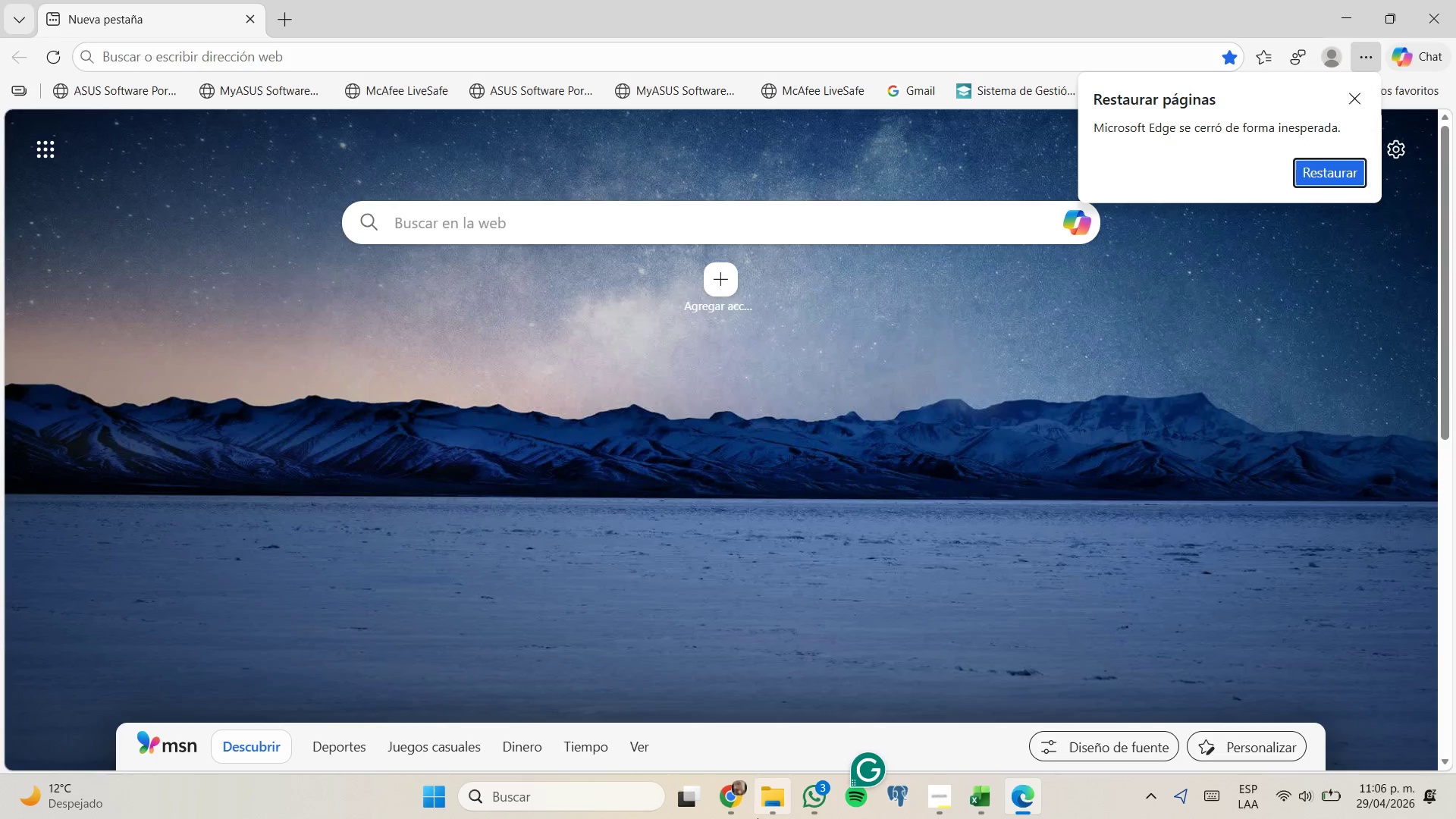 
left_click([725, 613])
 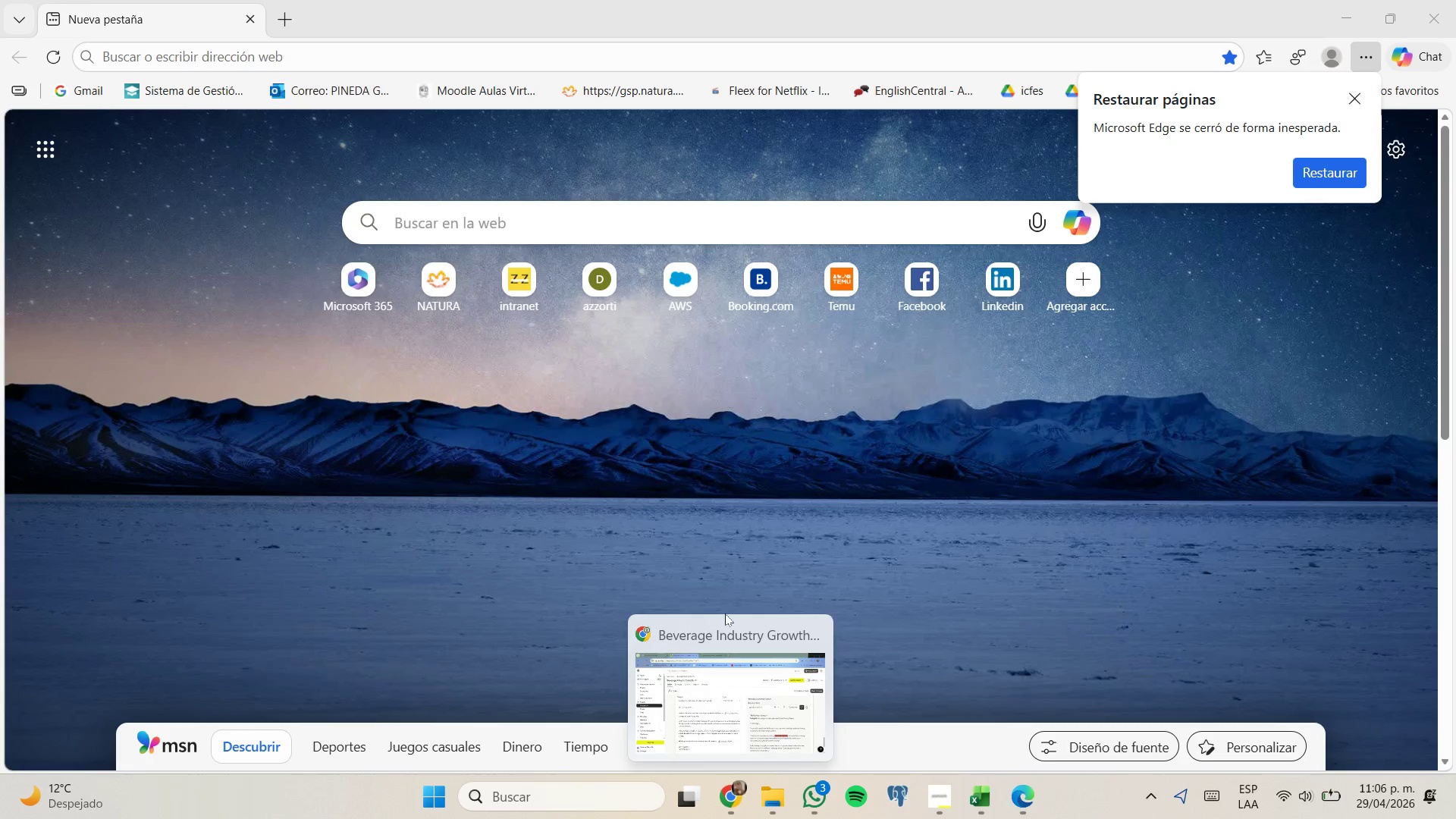 
left_click([708, 648])
 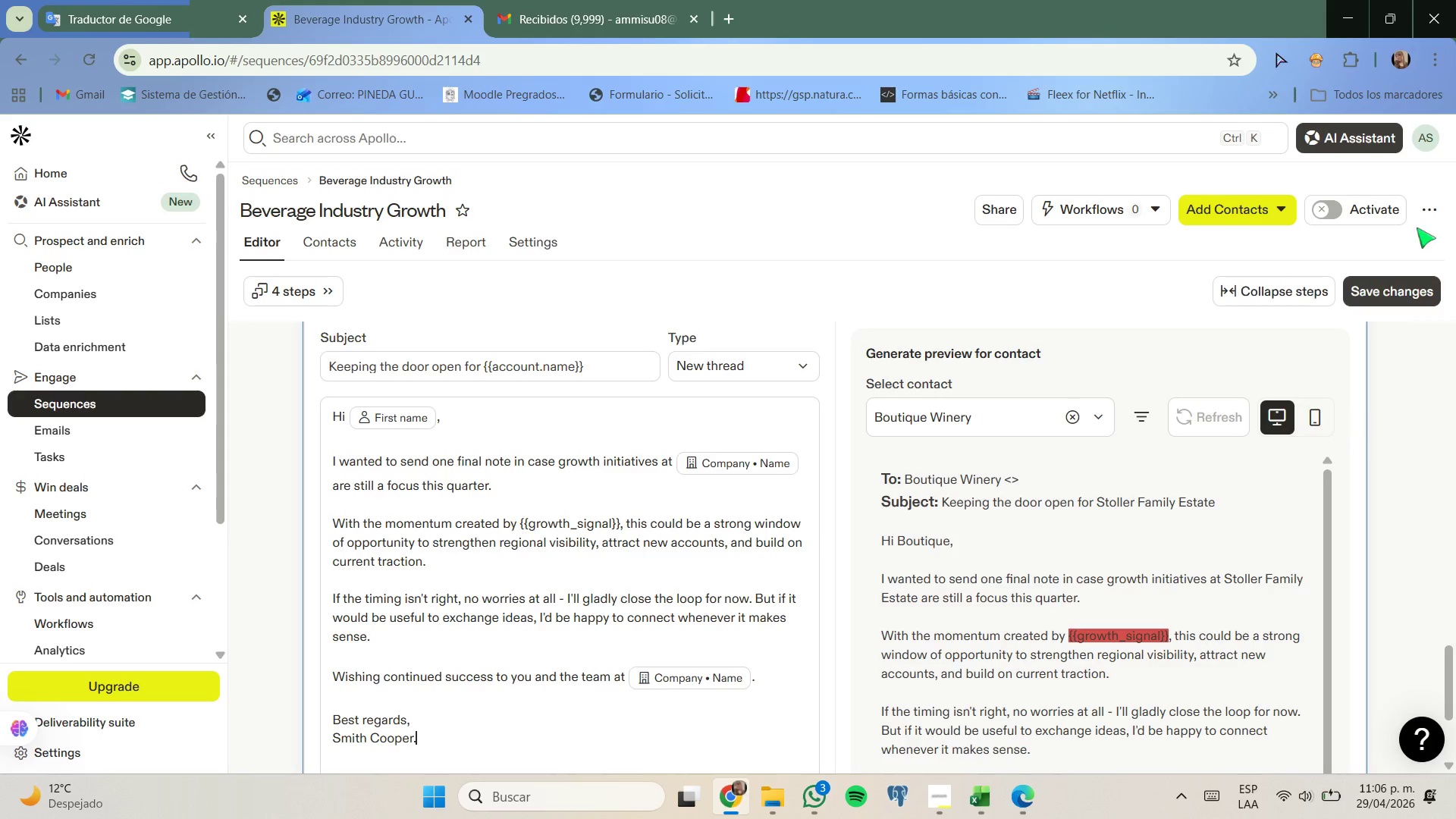 
left_click([1423, 281])
 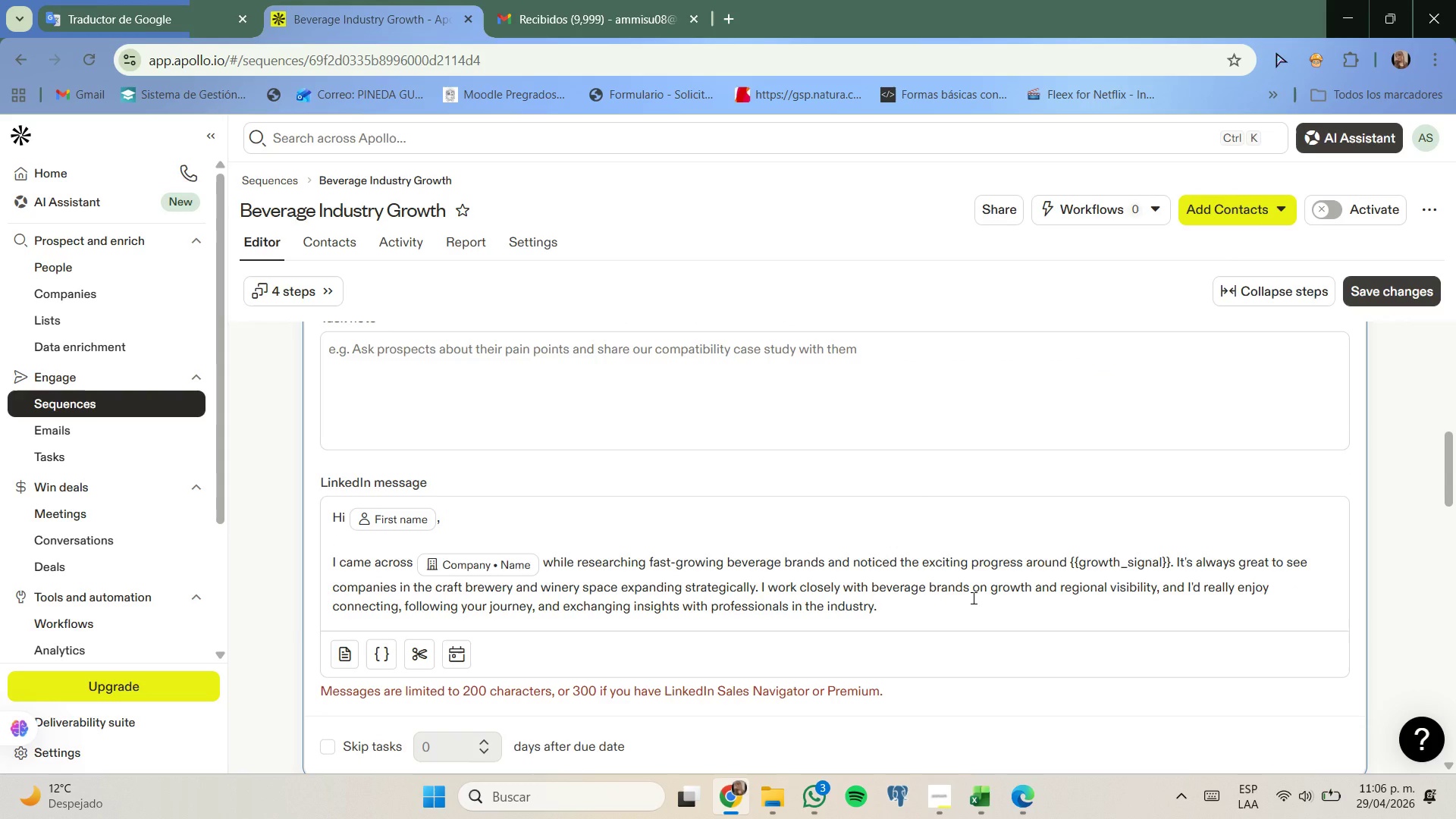 
wait(24.5)
 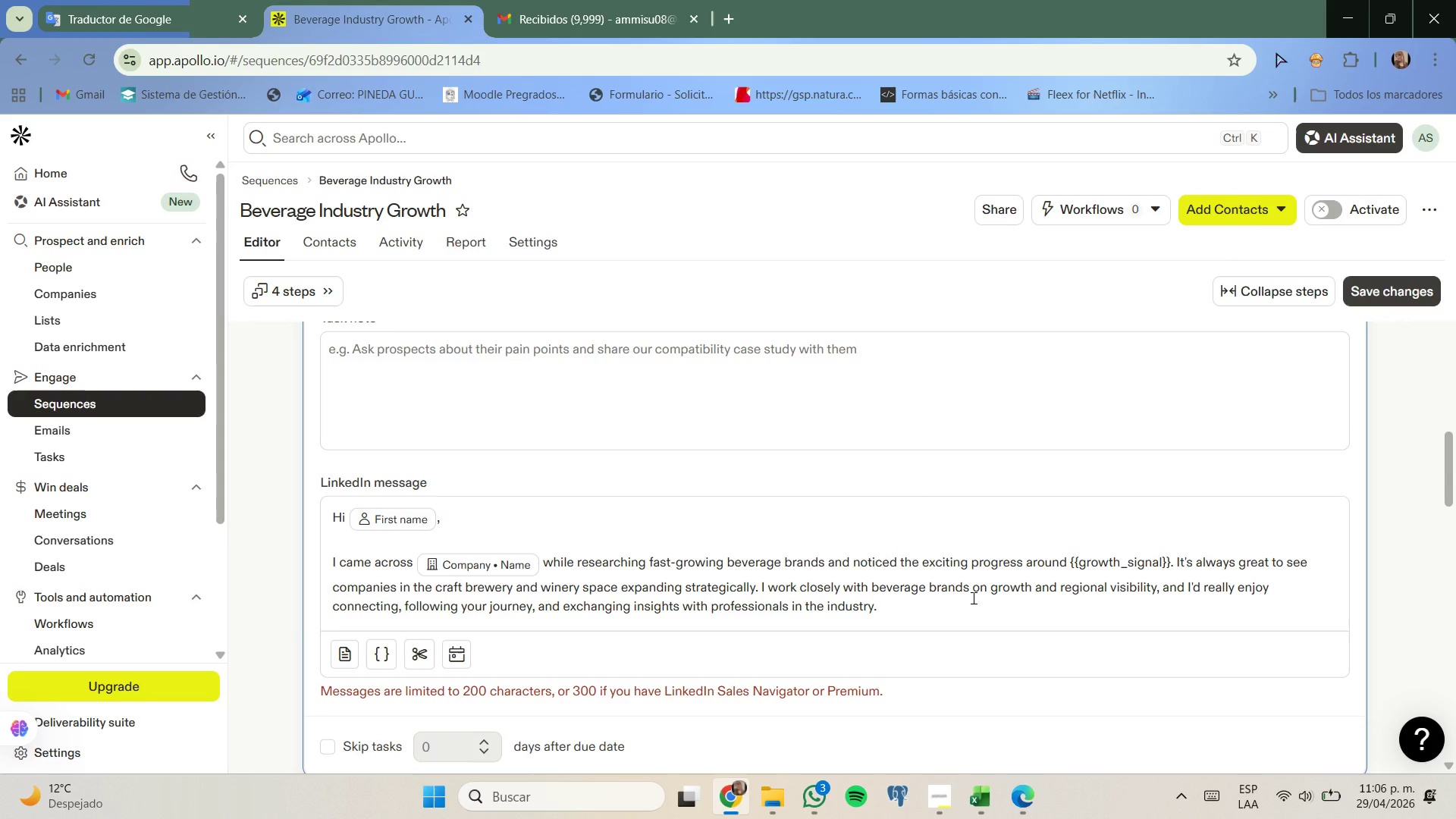 
left_click([910, 613])
 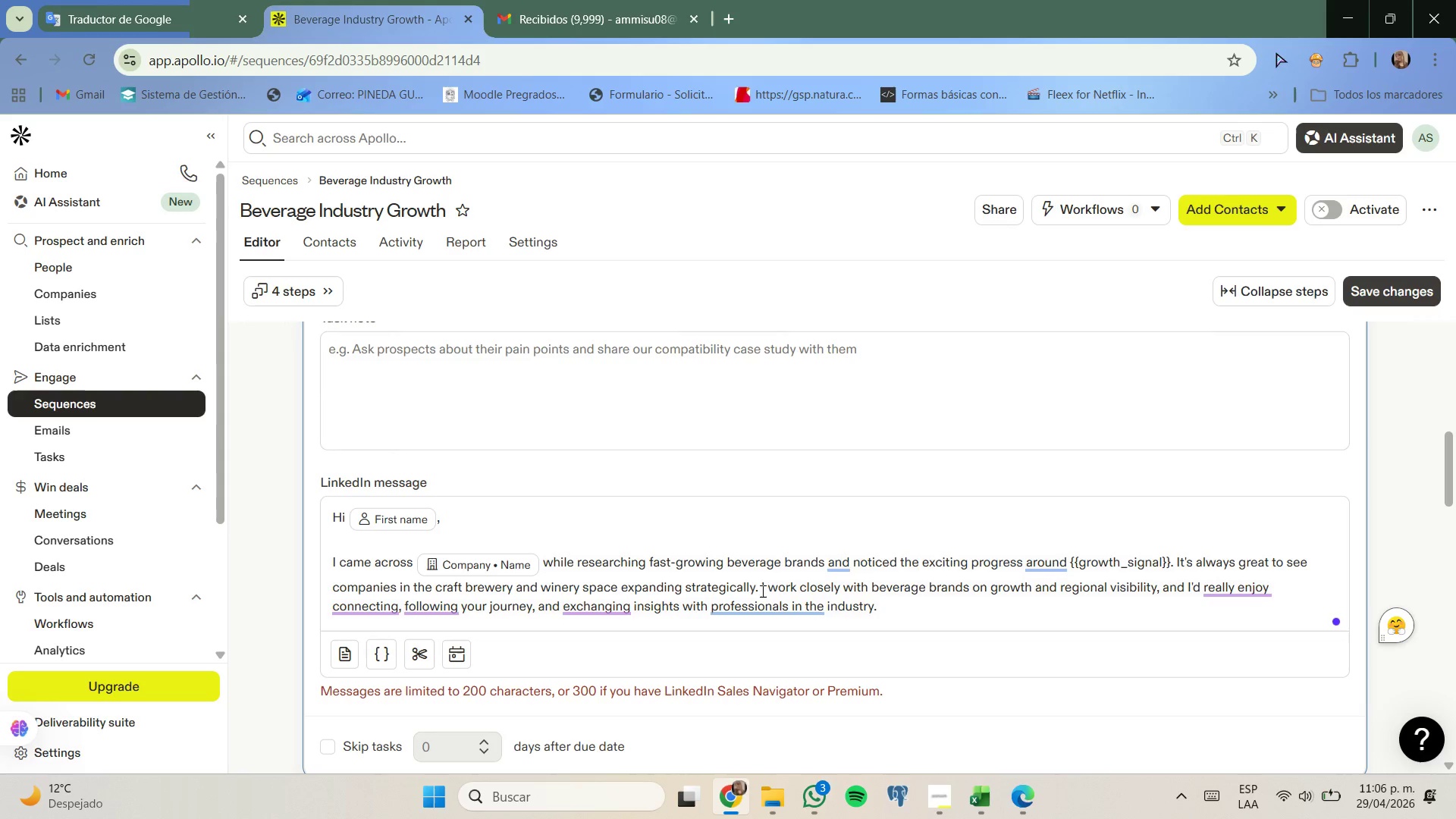 
wait(5.34)
 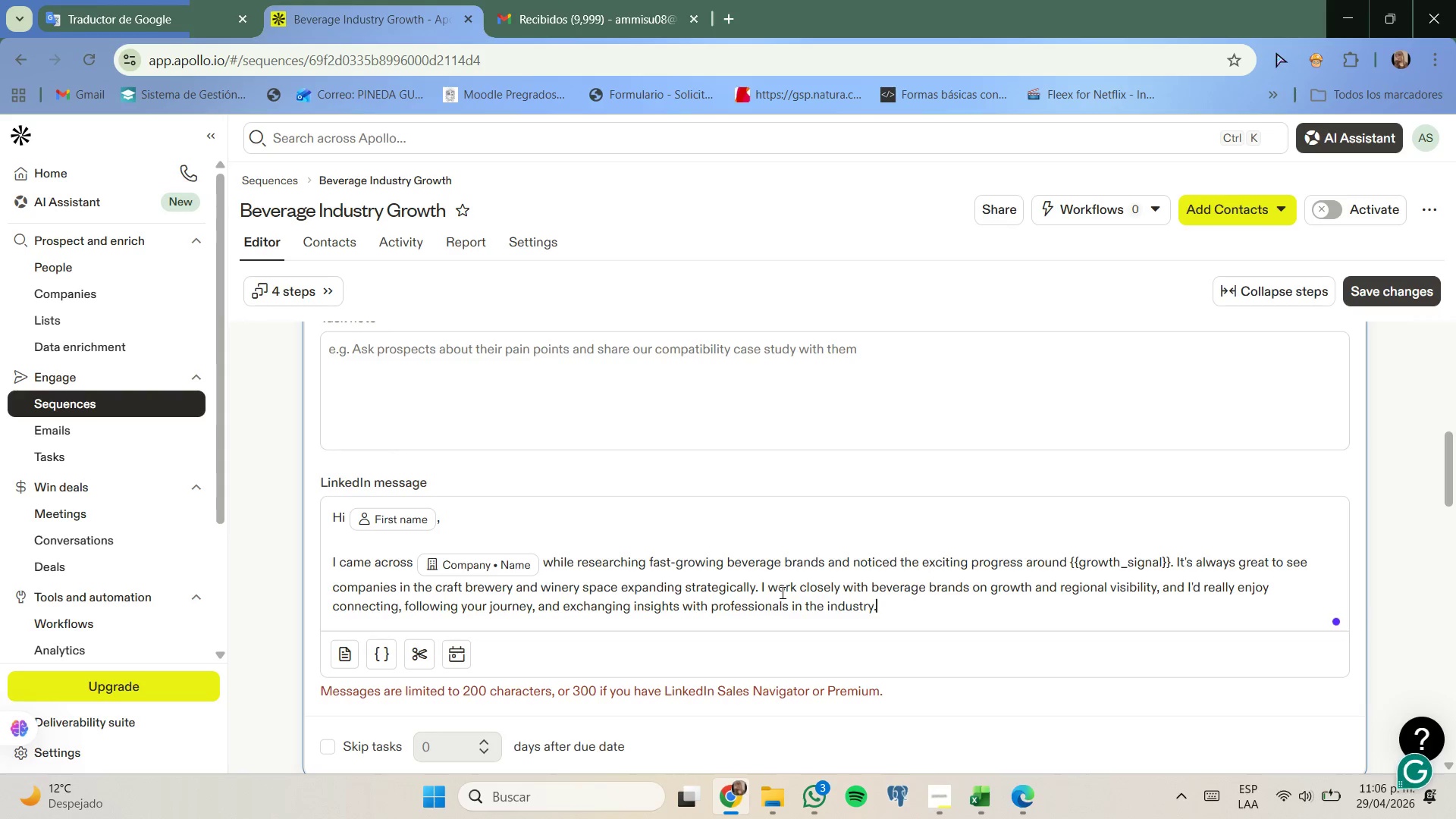 
left_click_drag(start_coordinate=[763, 591], to_coordinate=[1019, 601])
 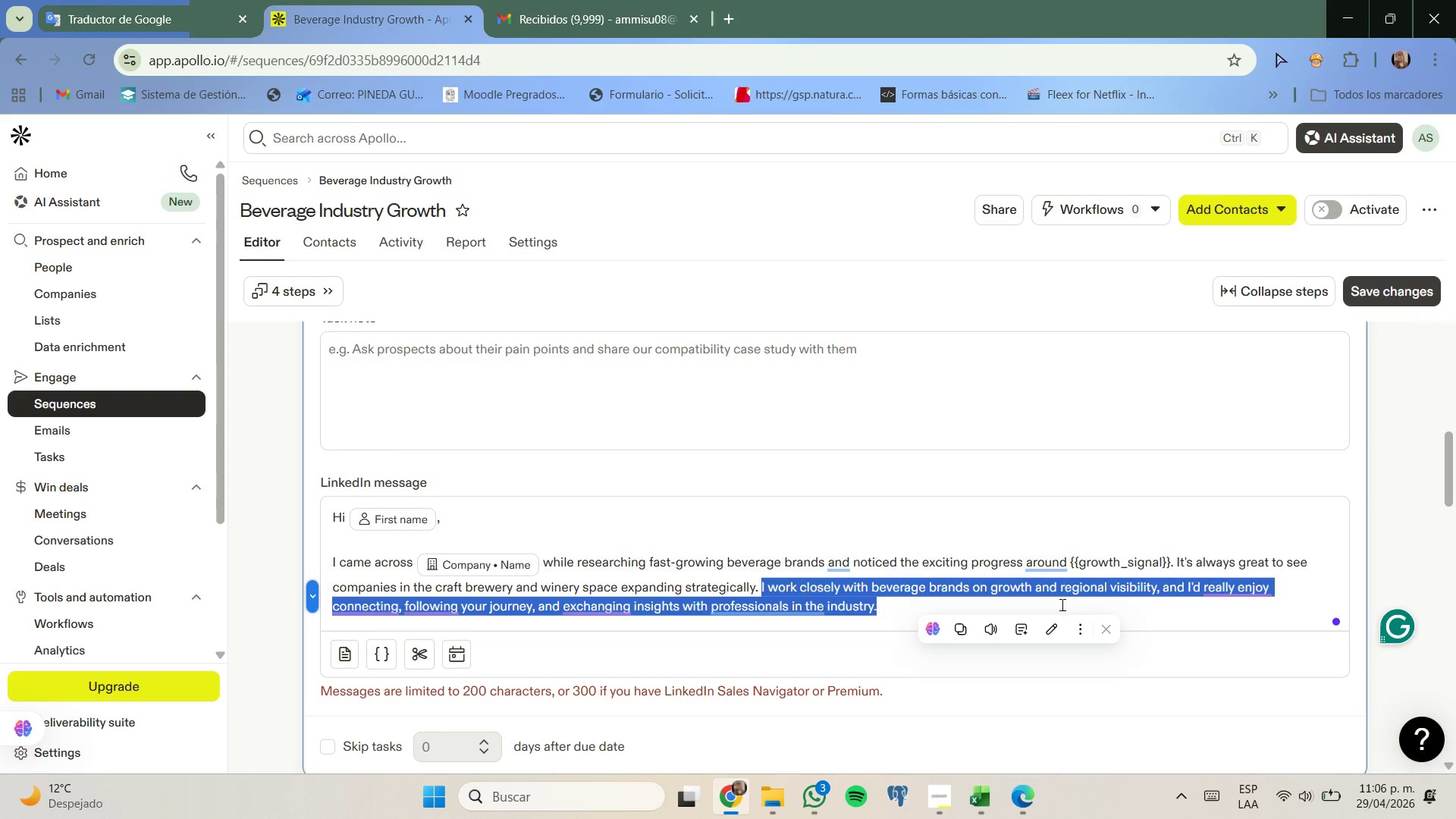 
left_click([1065, 605])
 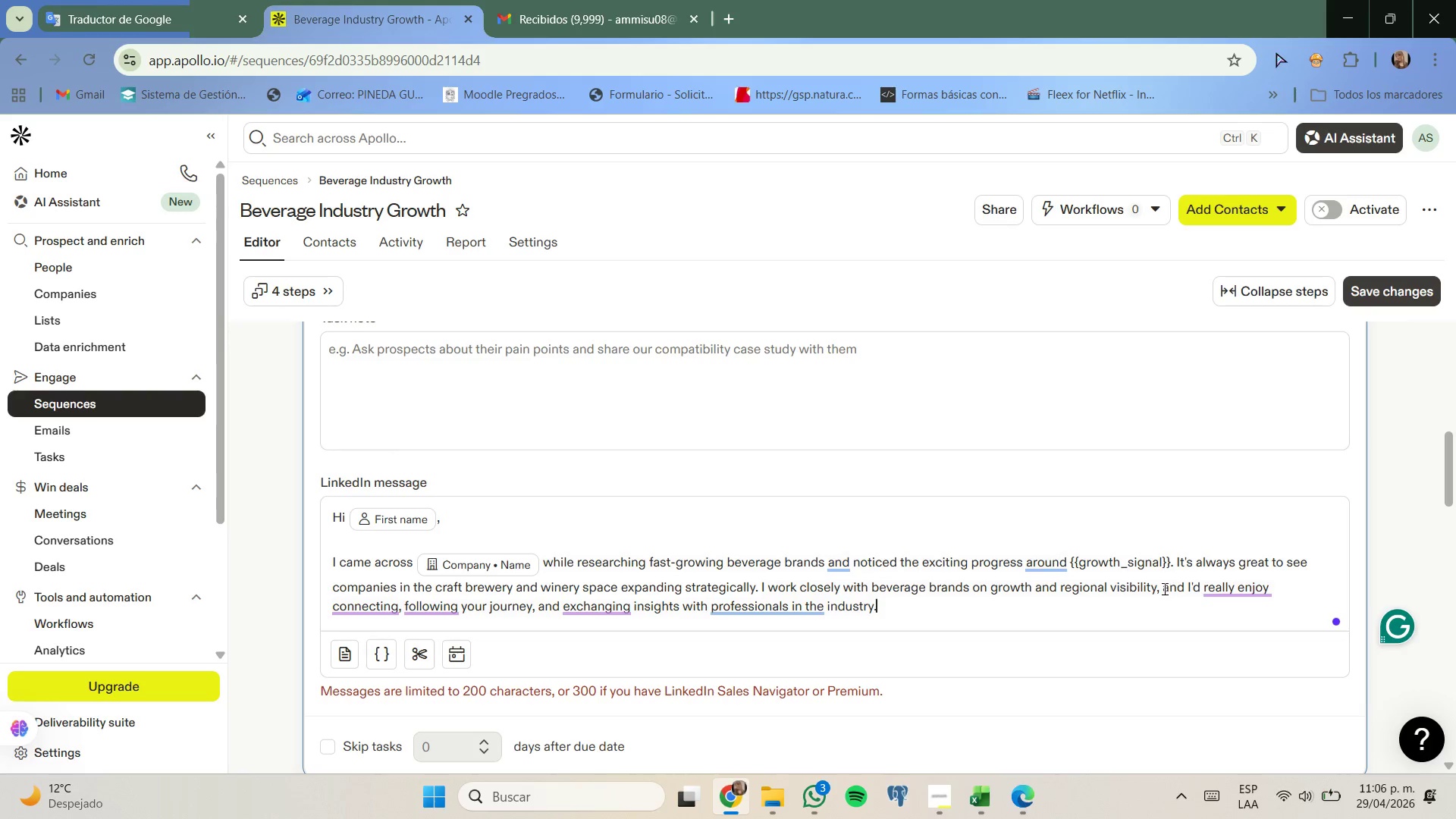 
left_click_drag(start_coordinate=[1183, 588], to_coordinate=[761, 588])
 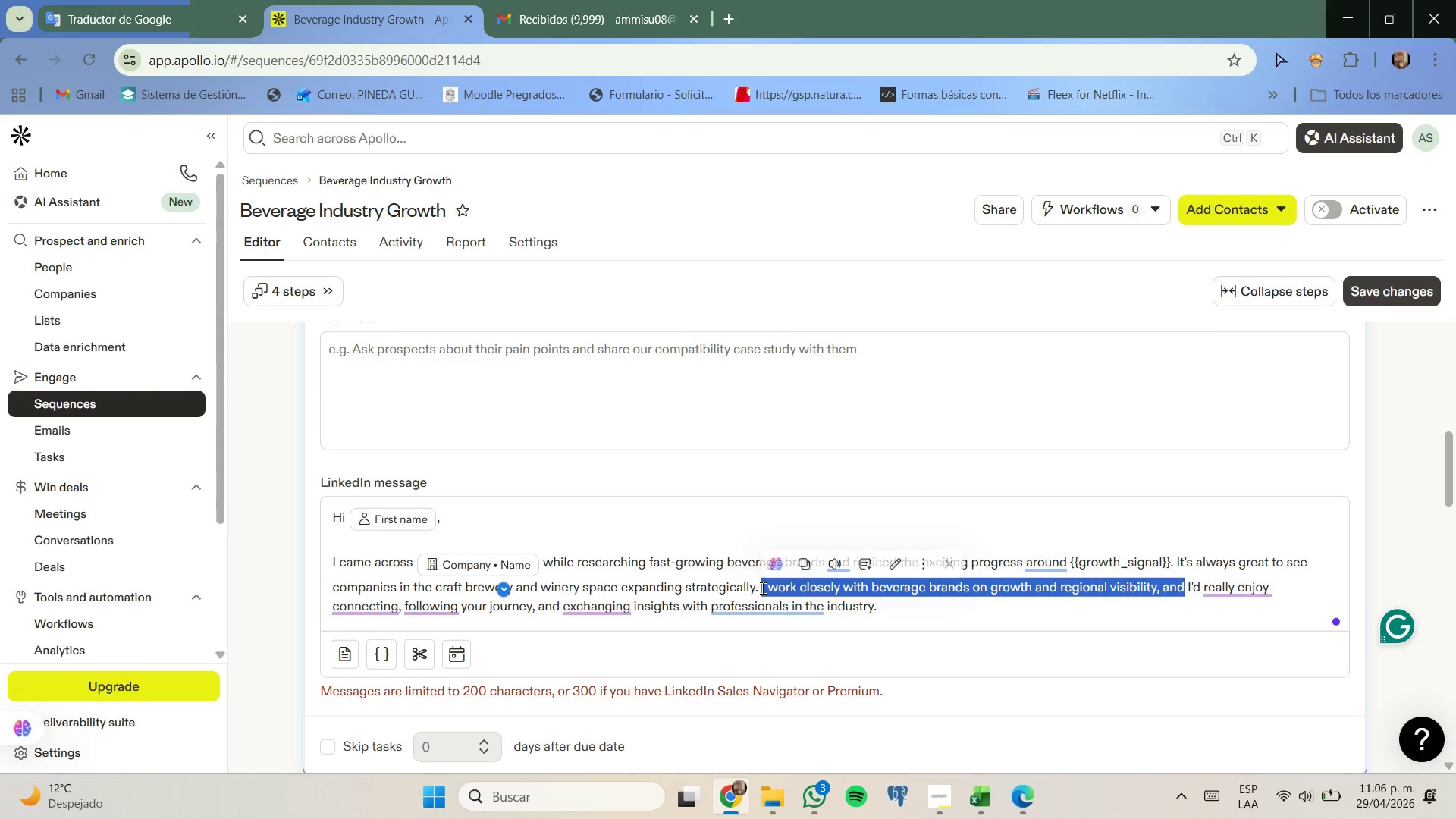 
key(Backspace)
 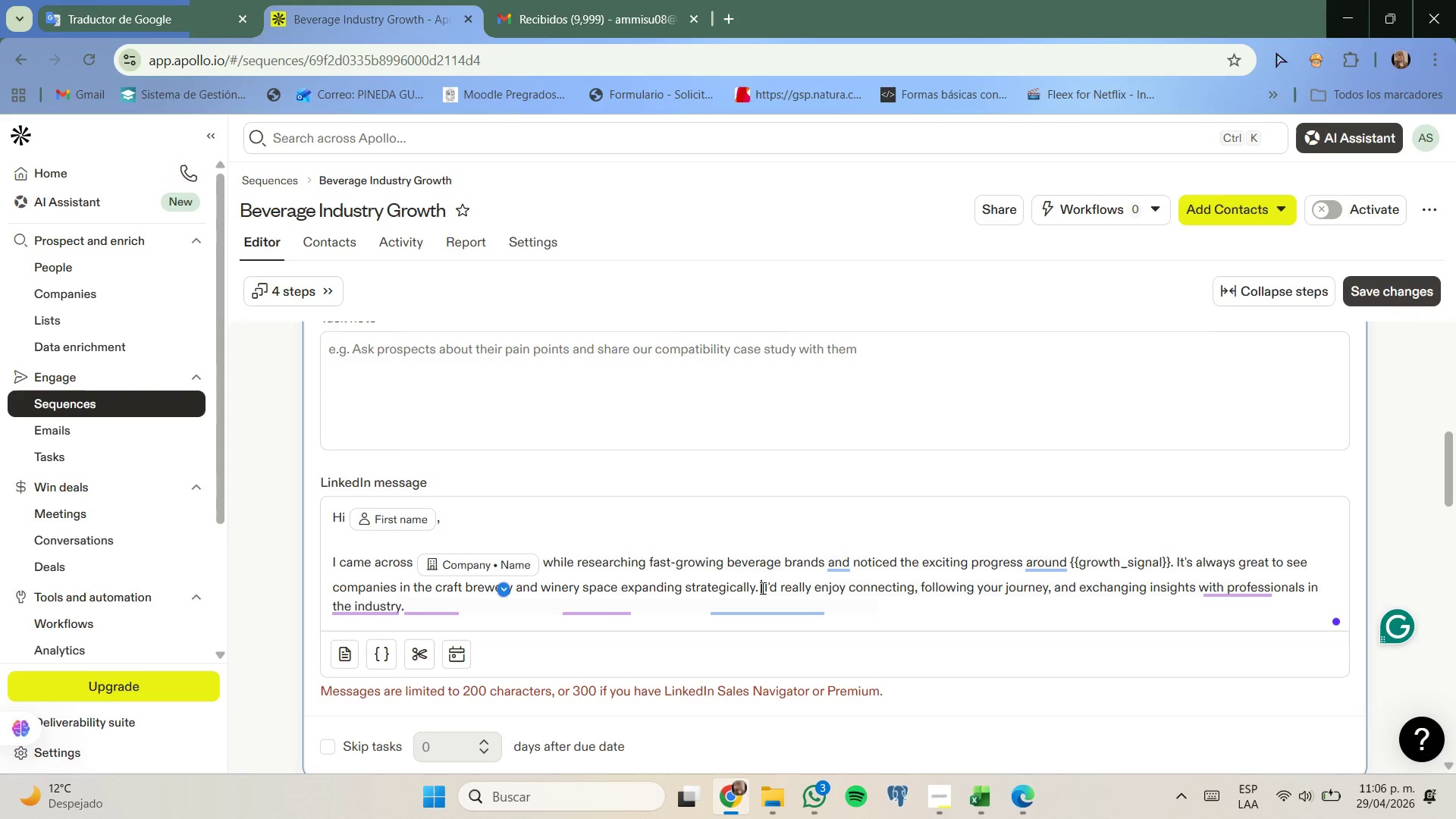 
key(Backspace)
 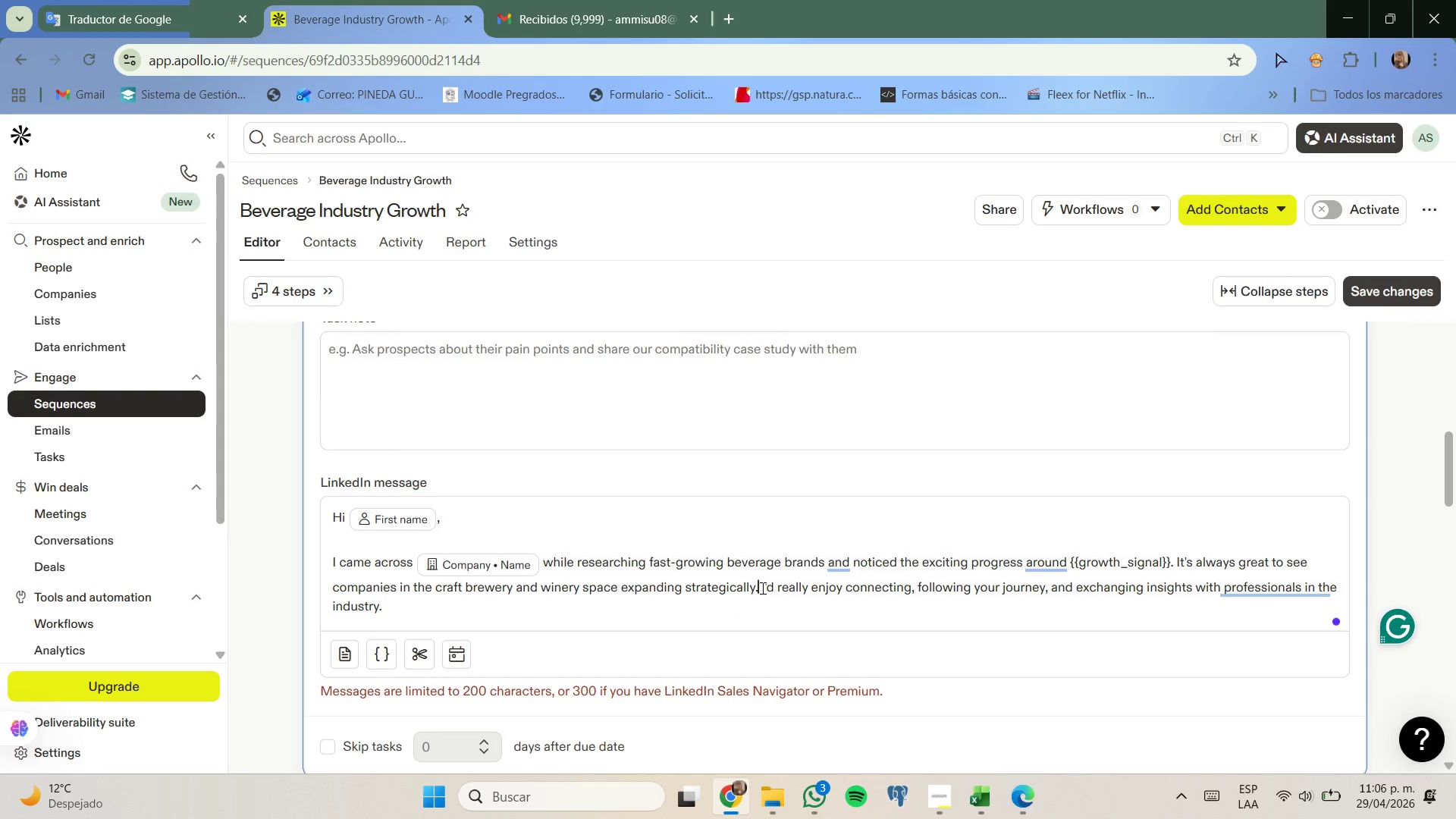 
key(Space)
 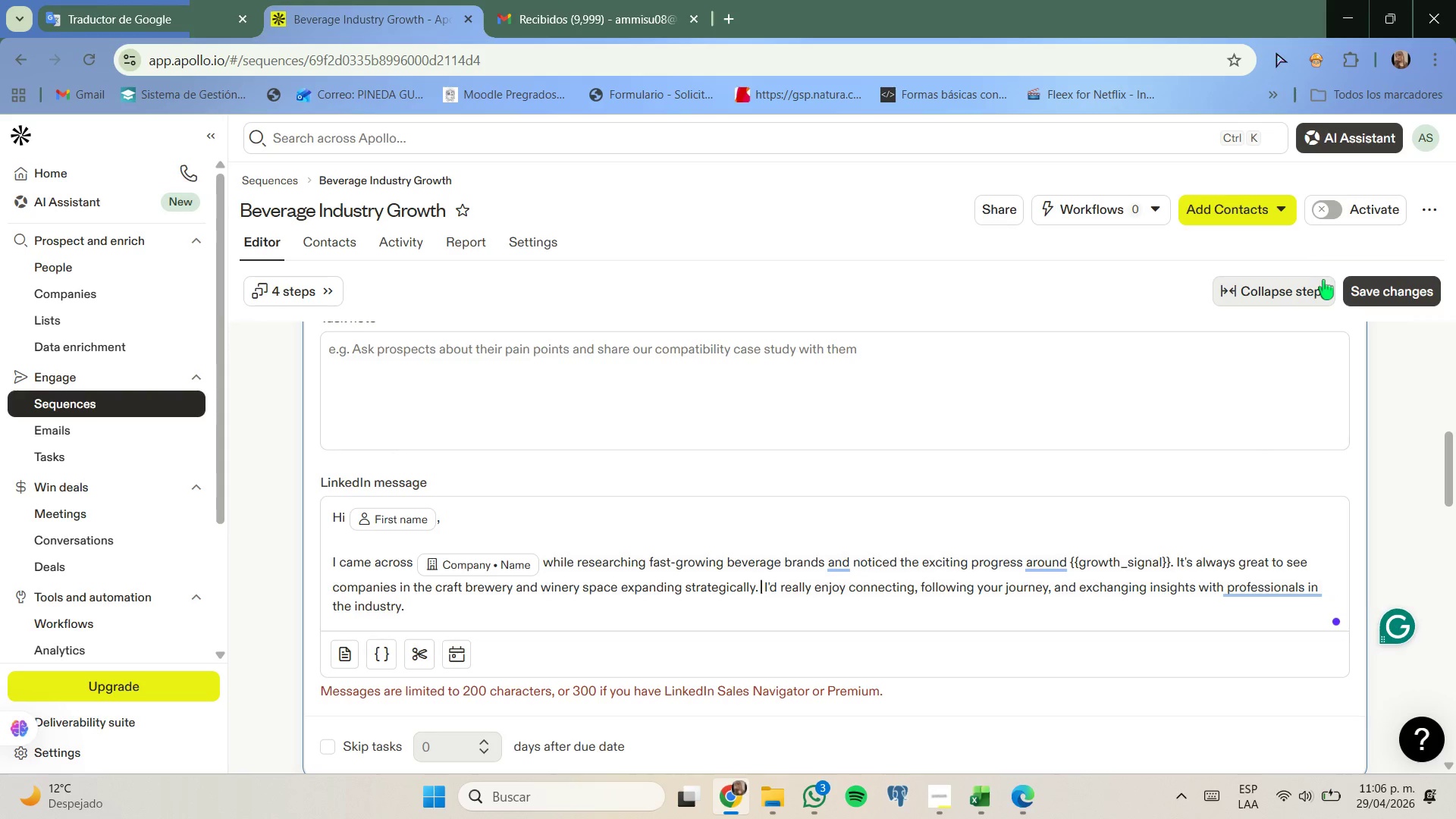 
left_click([1384, 300])
 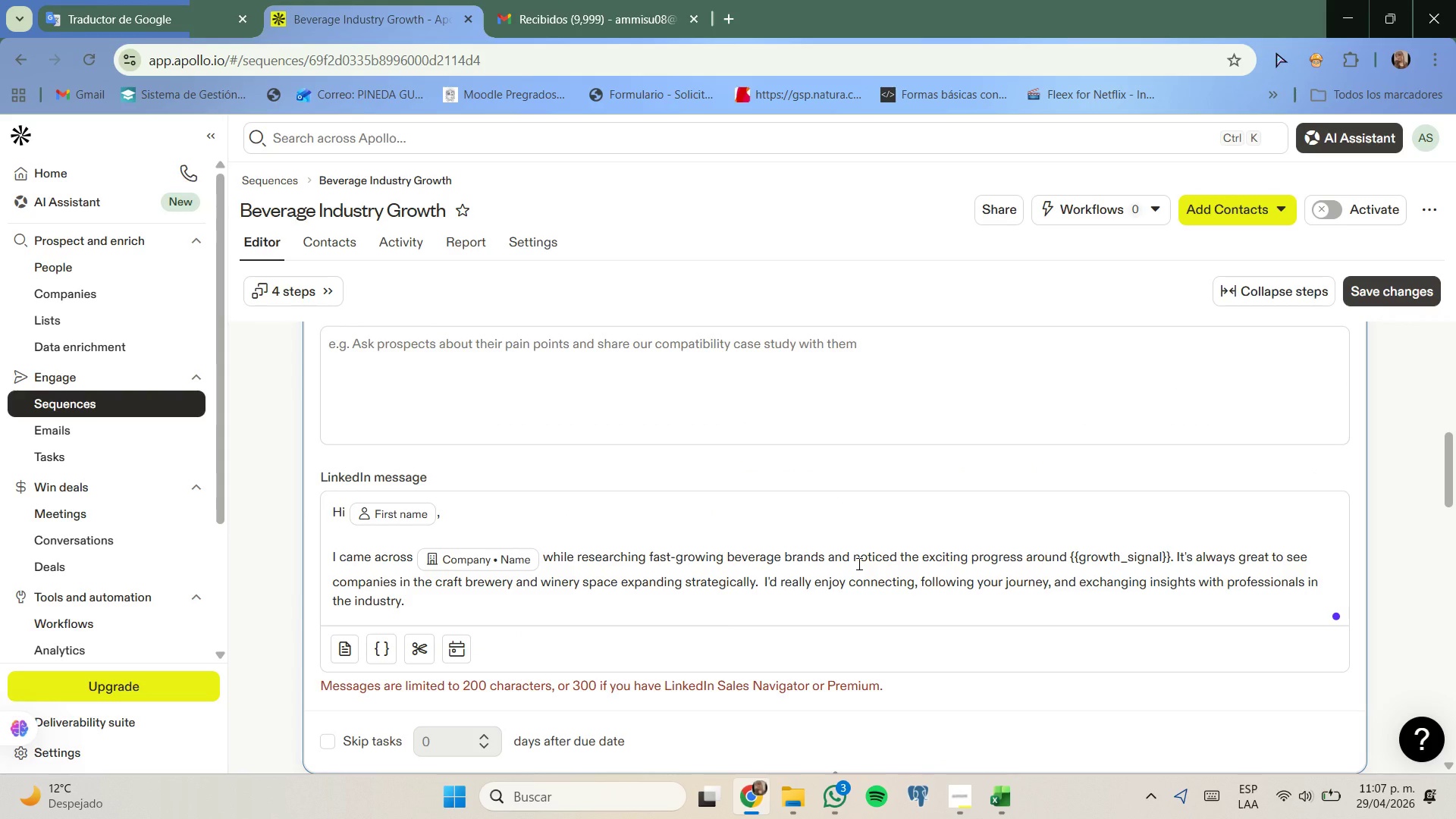 
wait(16.41)
 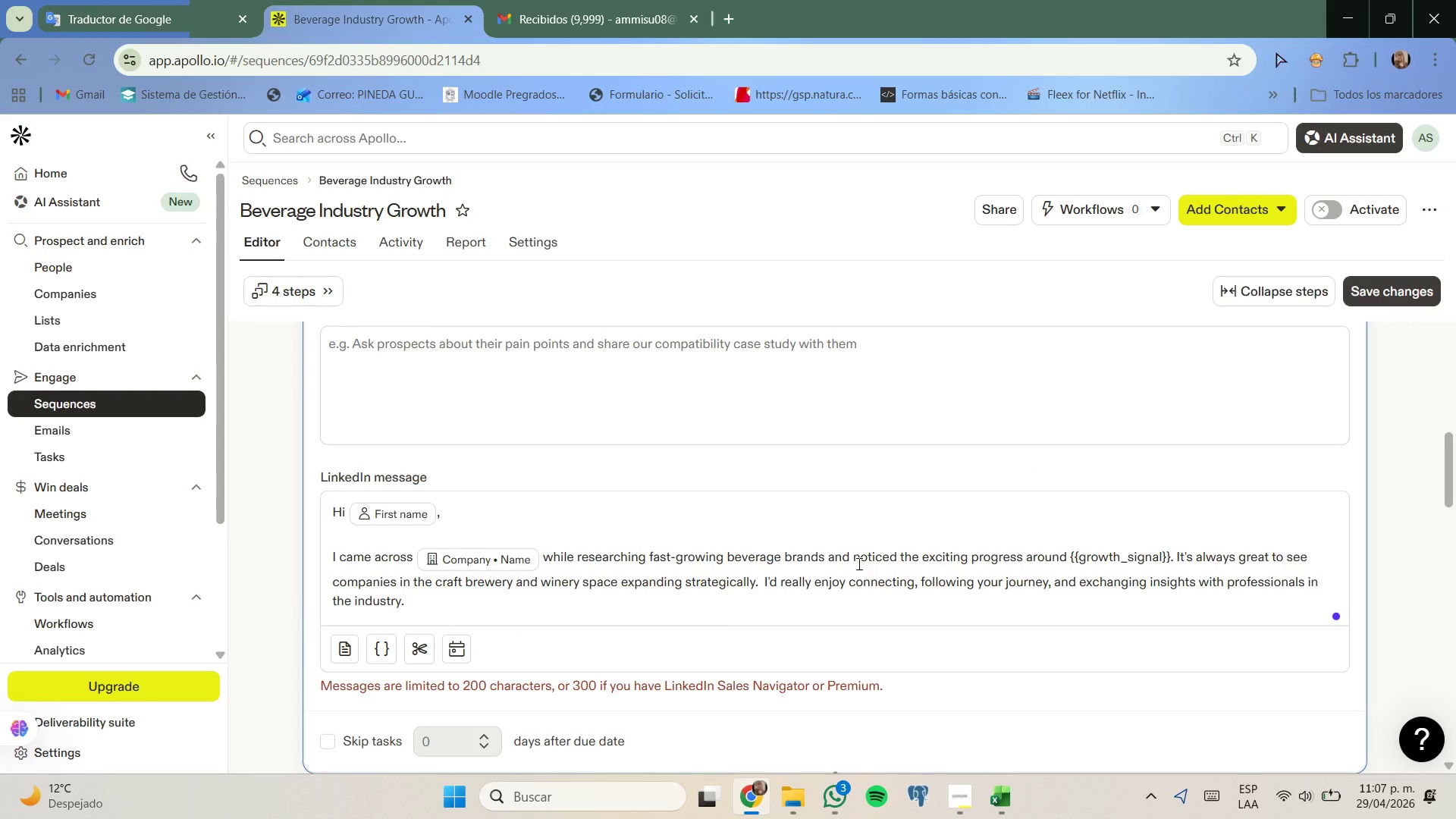 
left_click([734, 812])
 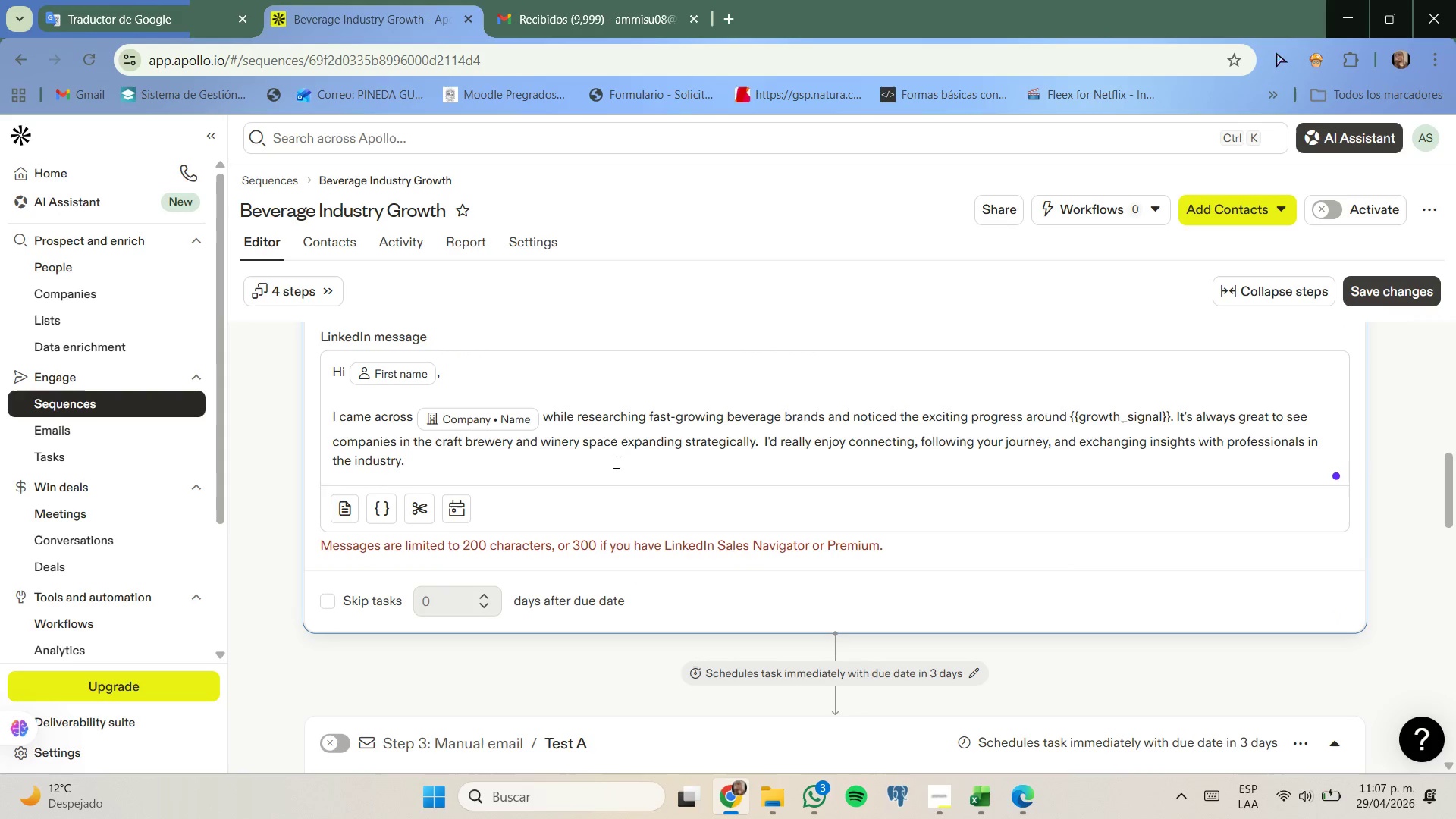 
left_click([545, 431])
 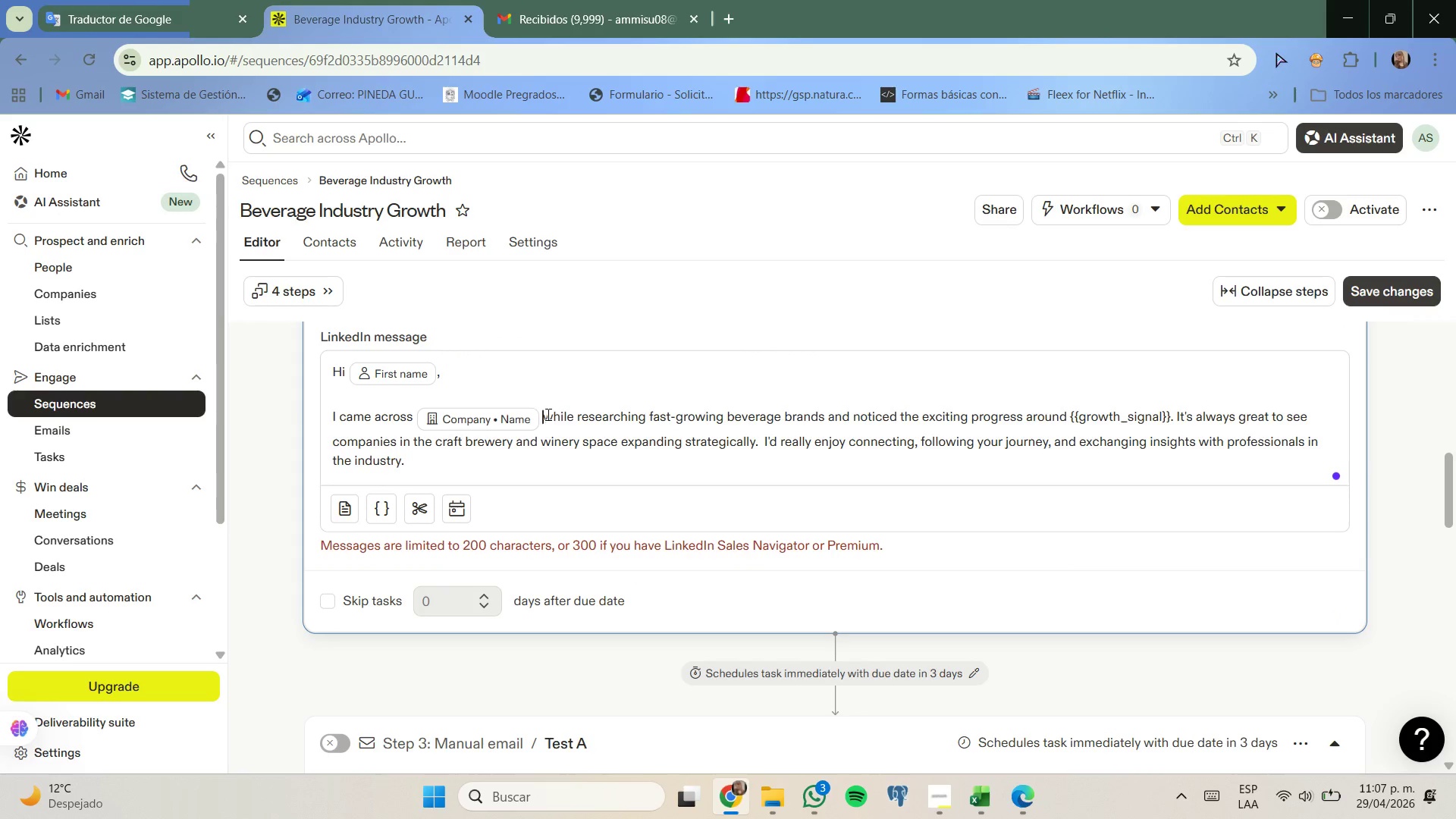 
left_click_drag(start_coordinate=[547, 414], to_coordinate=[1153, 460])
 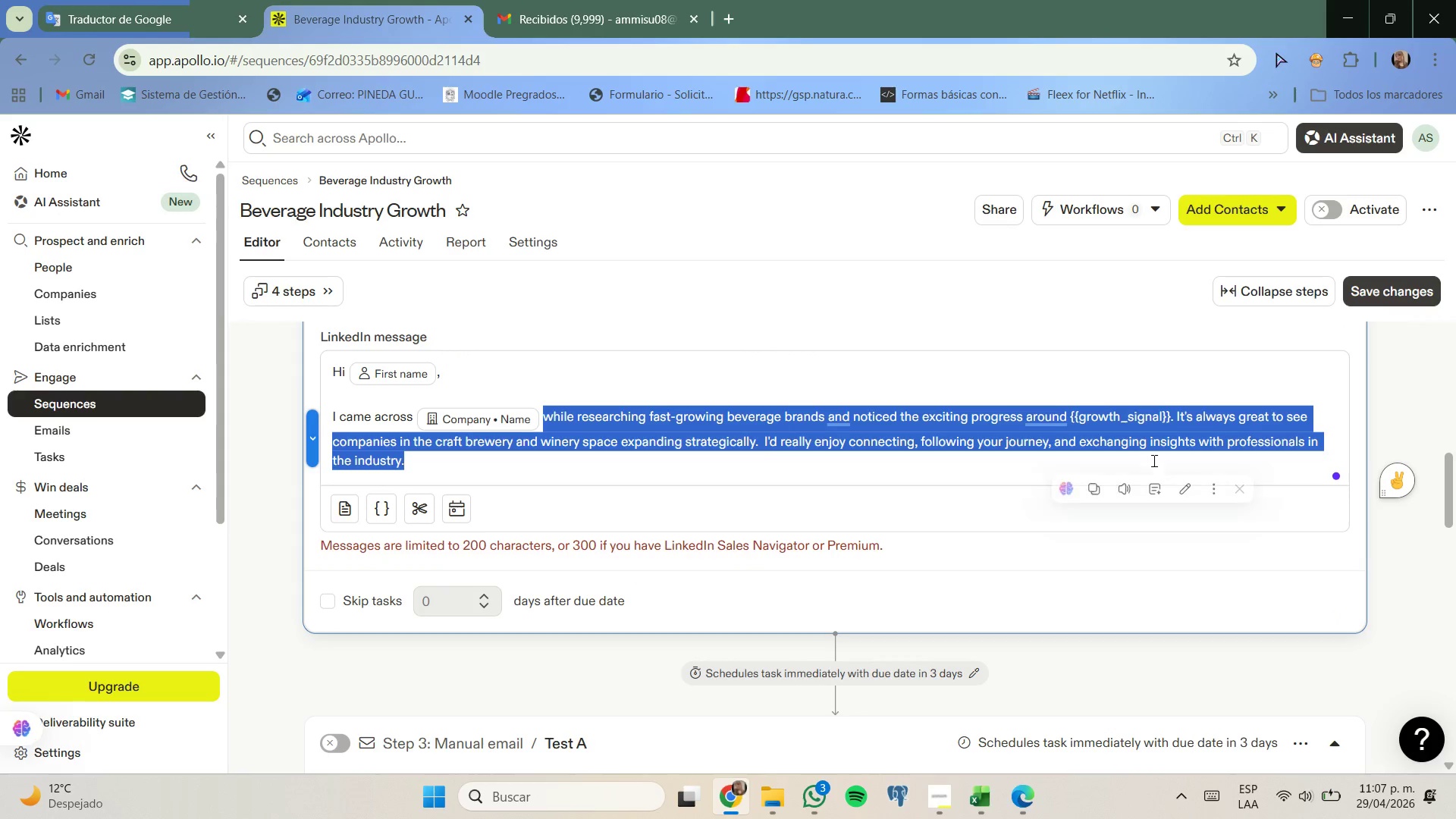 
key(Backspace)
type(I[ve been following the growth of ''co)
 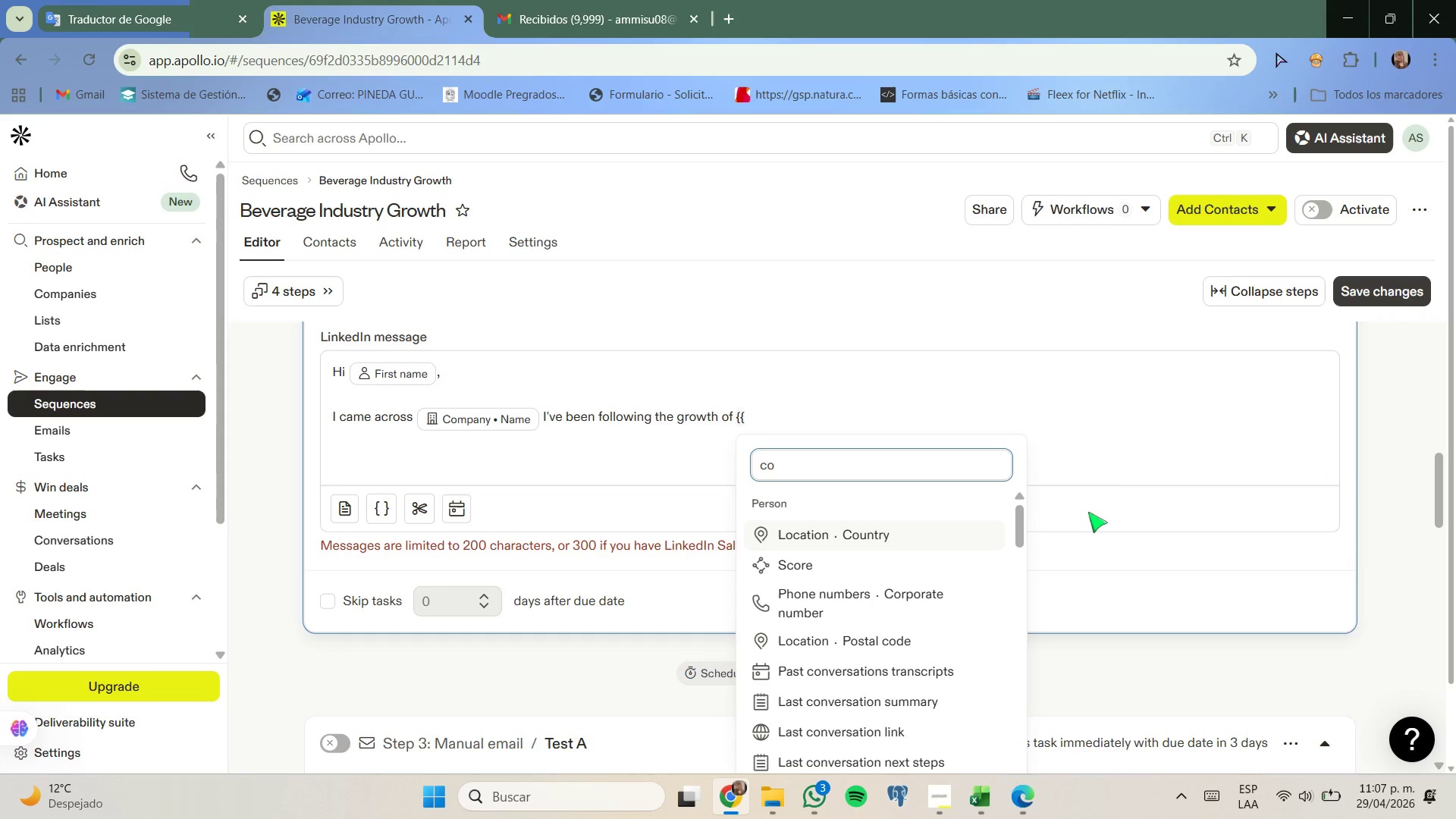 
type(mpa)
 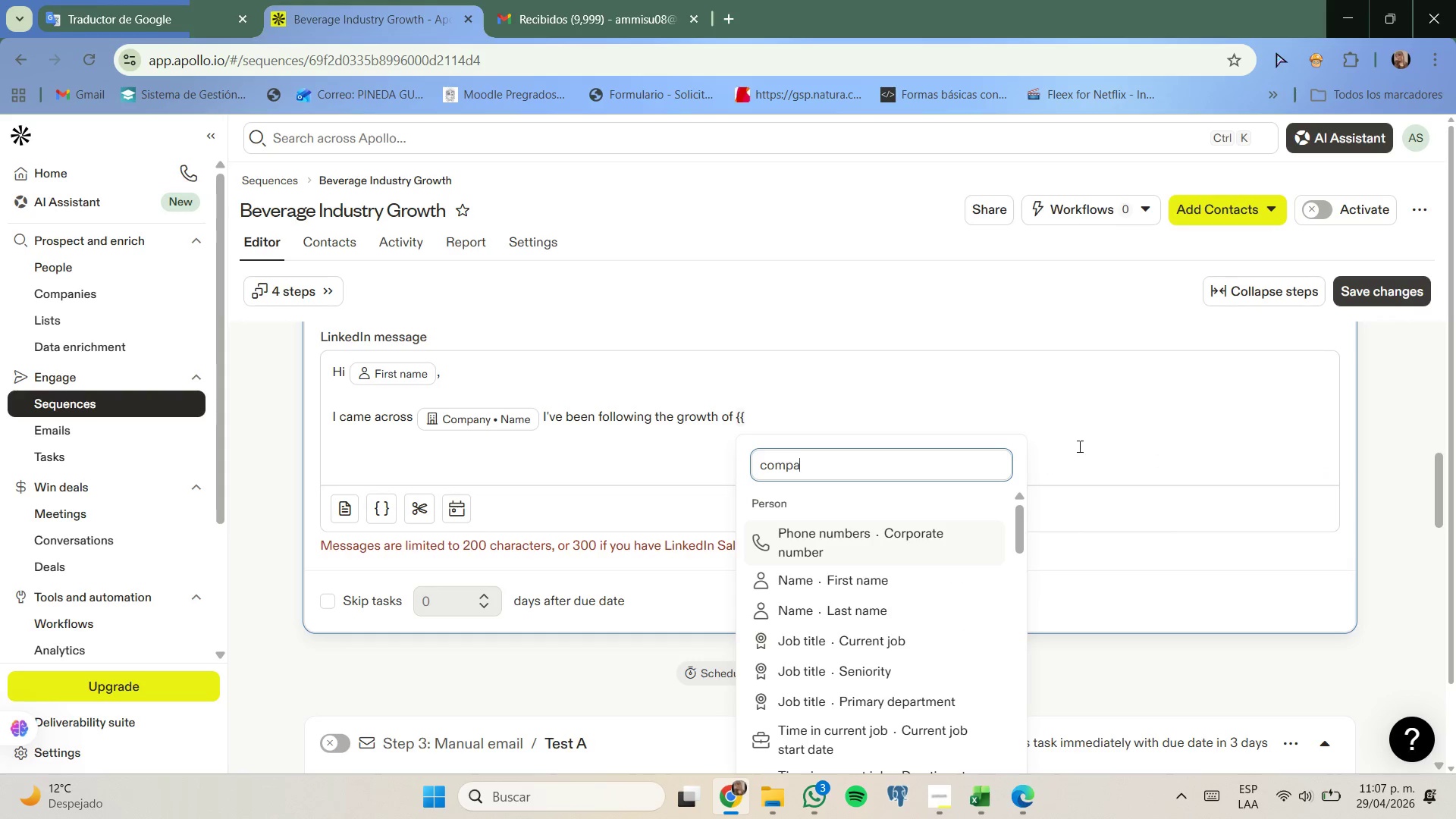 
left_click([1094, 404])
 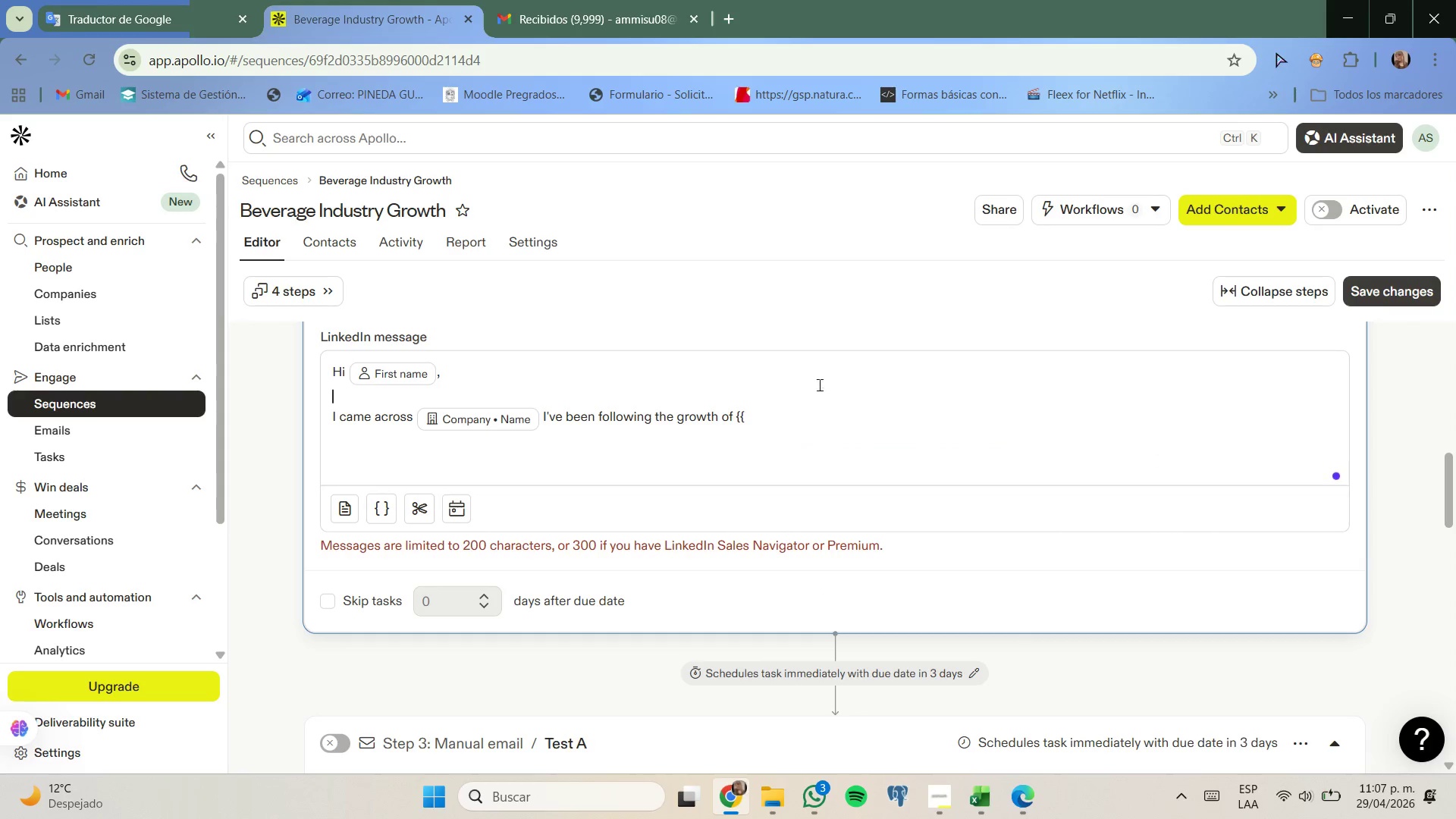 
left_click([816, 419])
 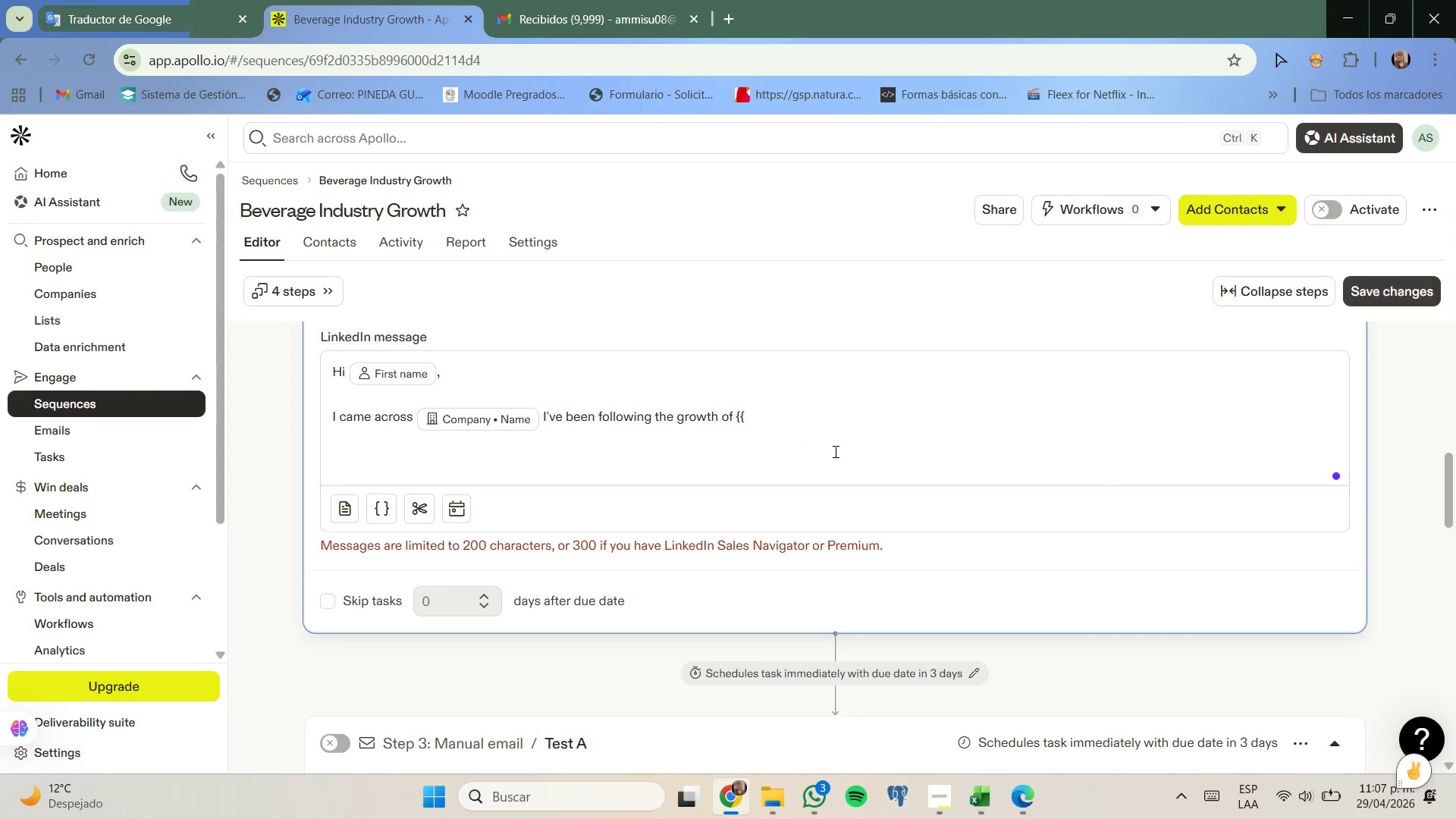 
type(company_name// and would love to connect with fellow beverage indy)
key(Backspace)
type(ustry leaders.)
 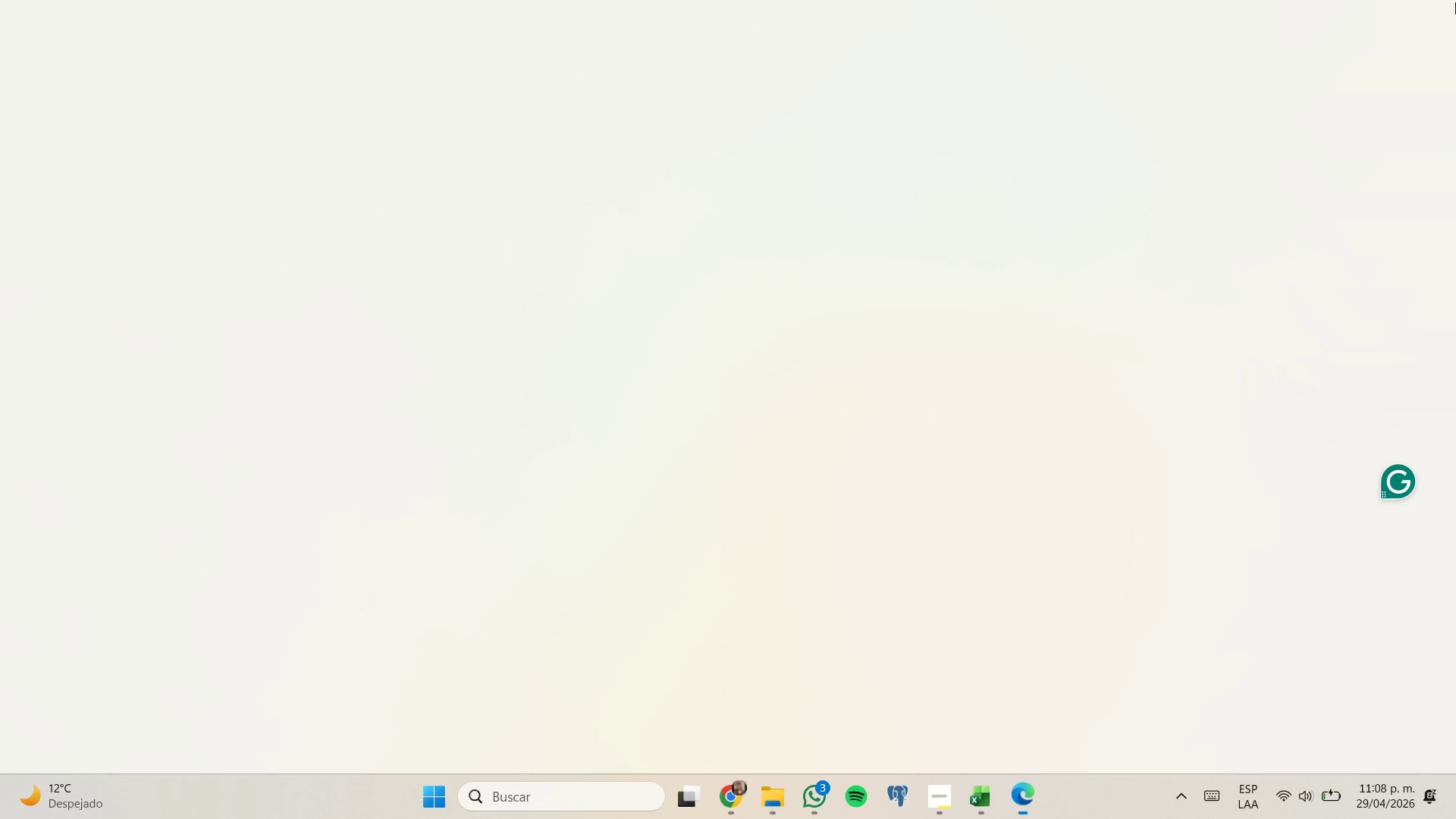 
wait(7.34)
 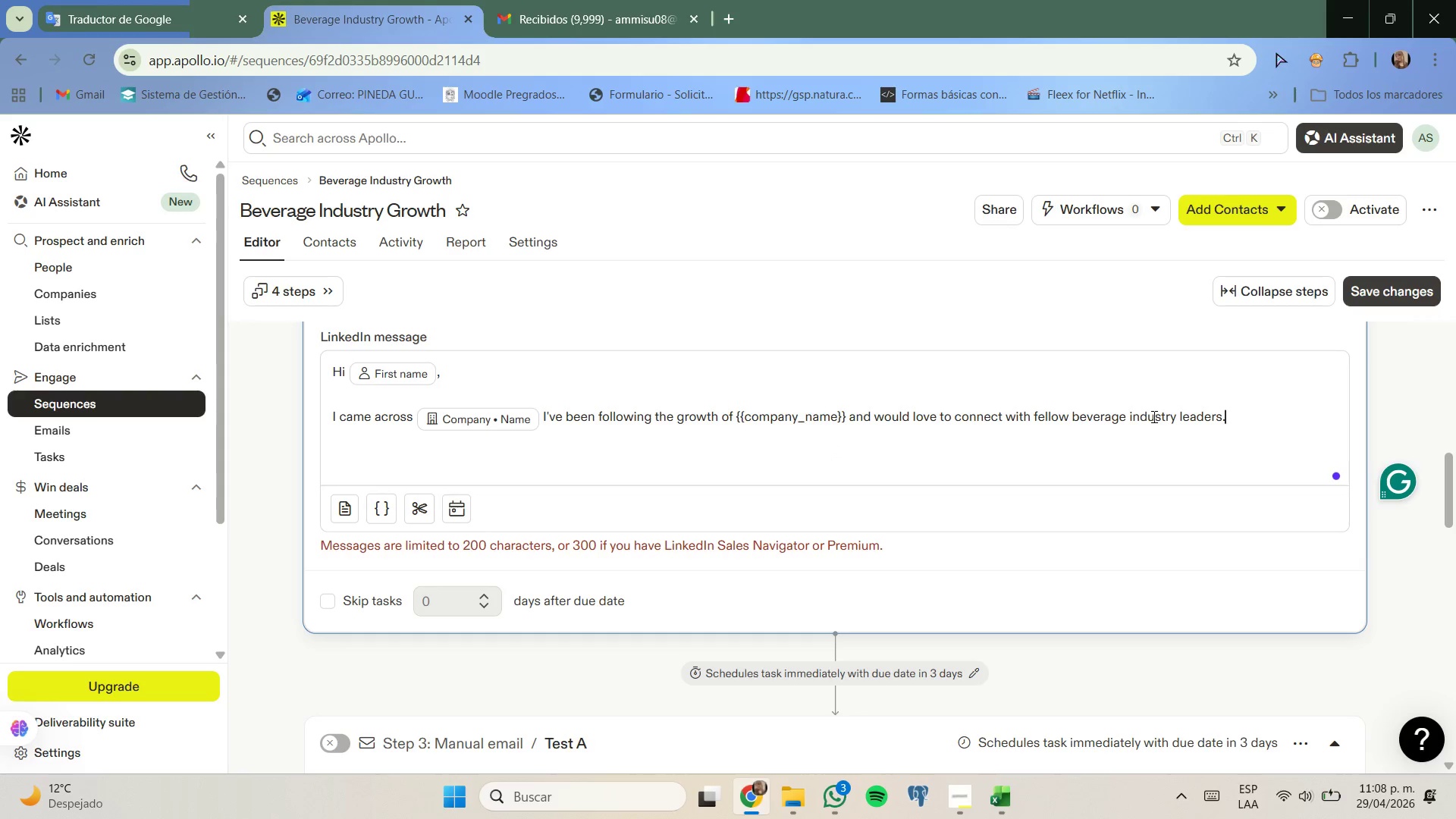 
left_click([738, 726])
 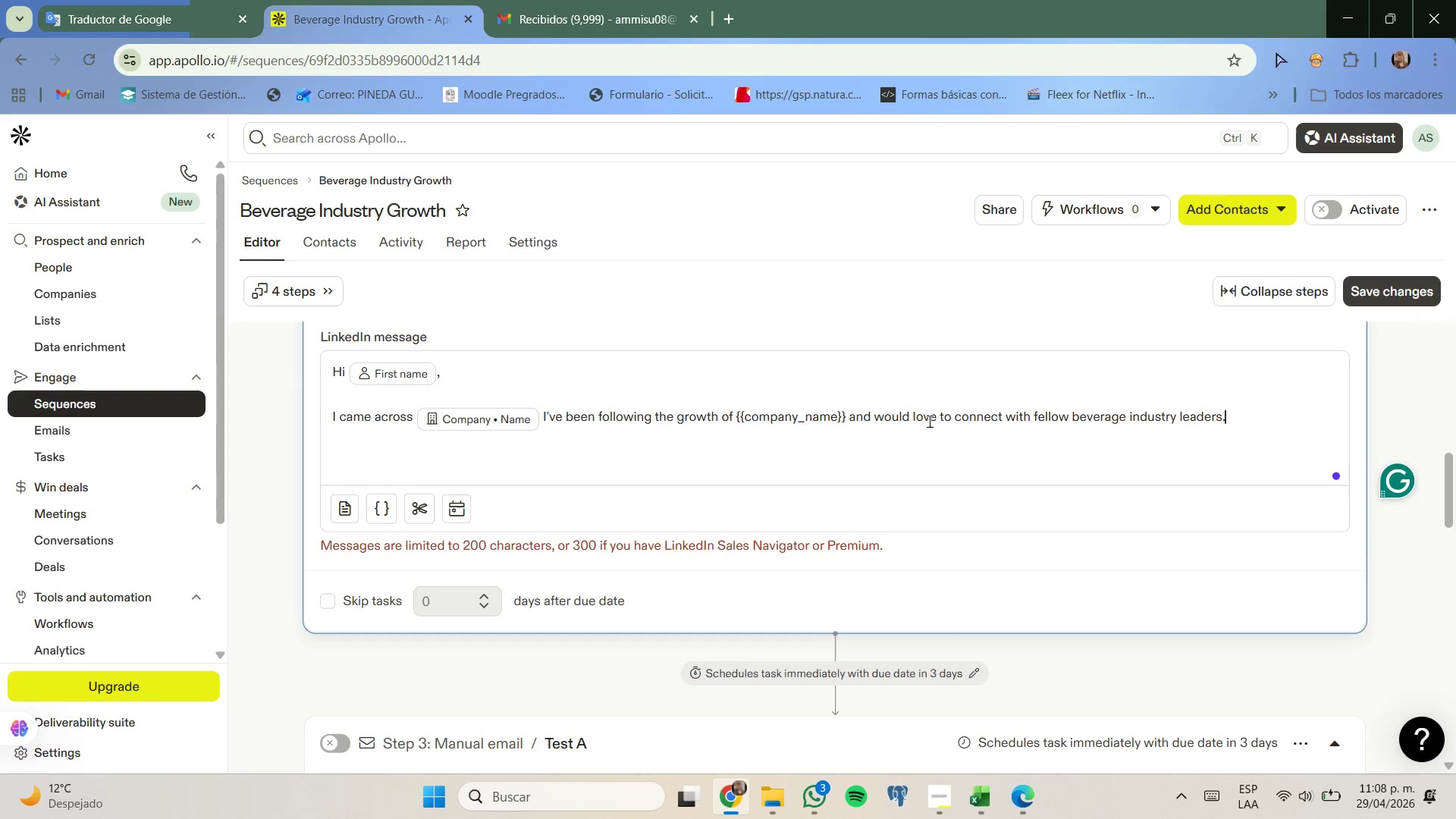 
wait(10.77)
 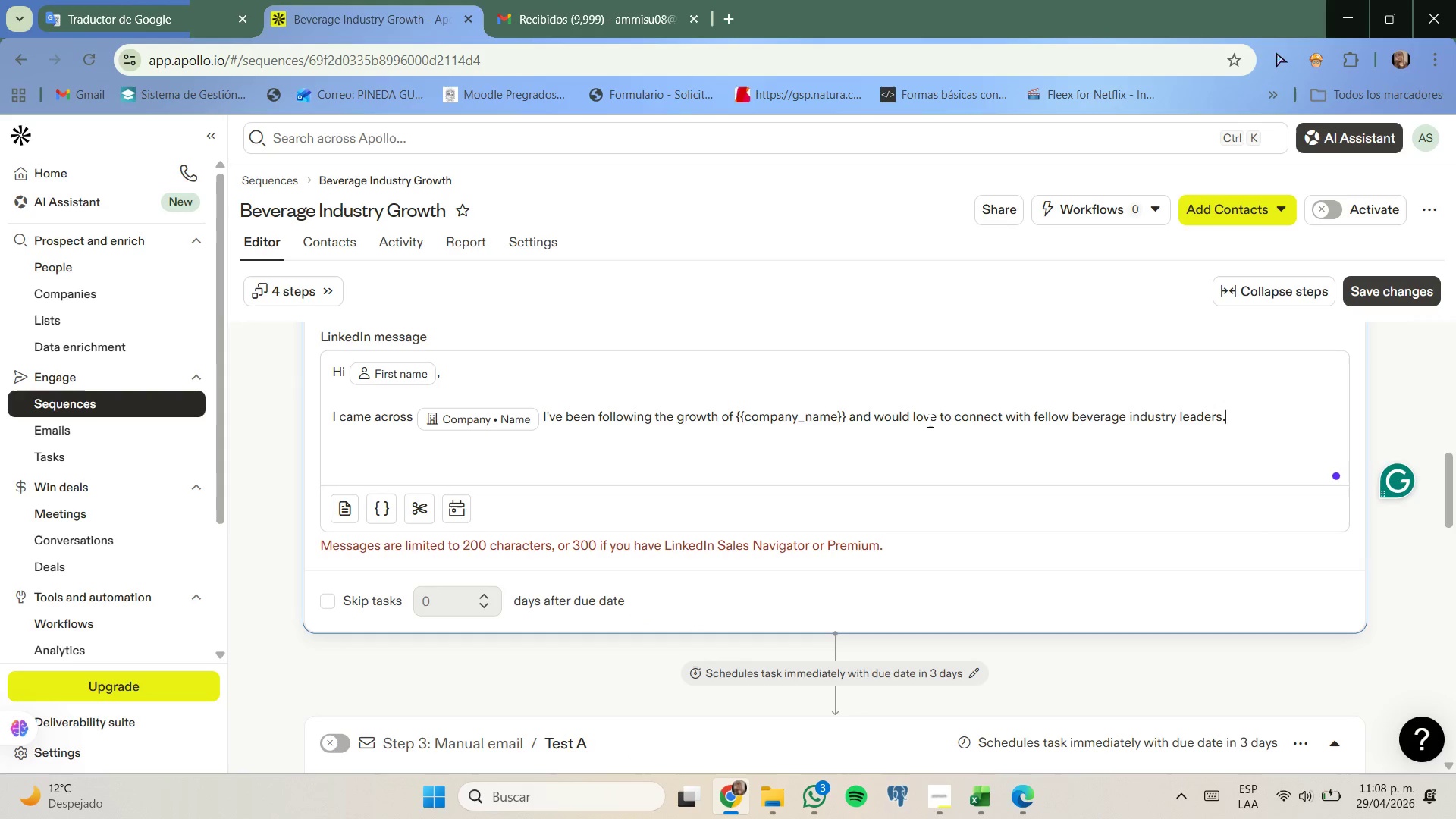 
left_click([1398, 300])
 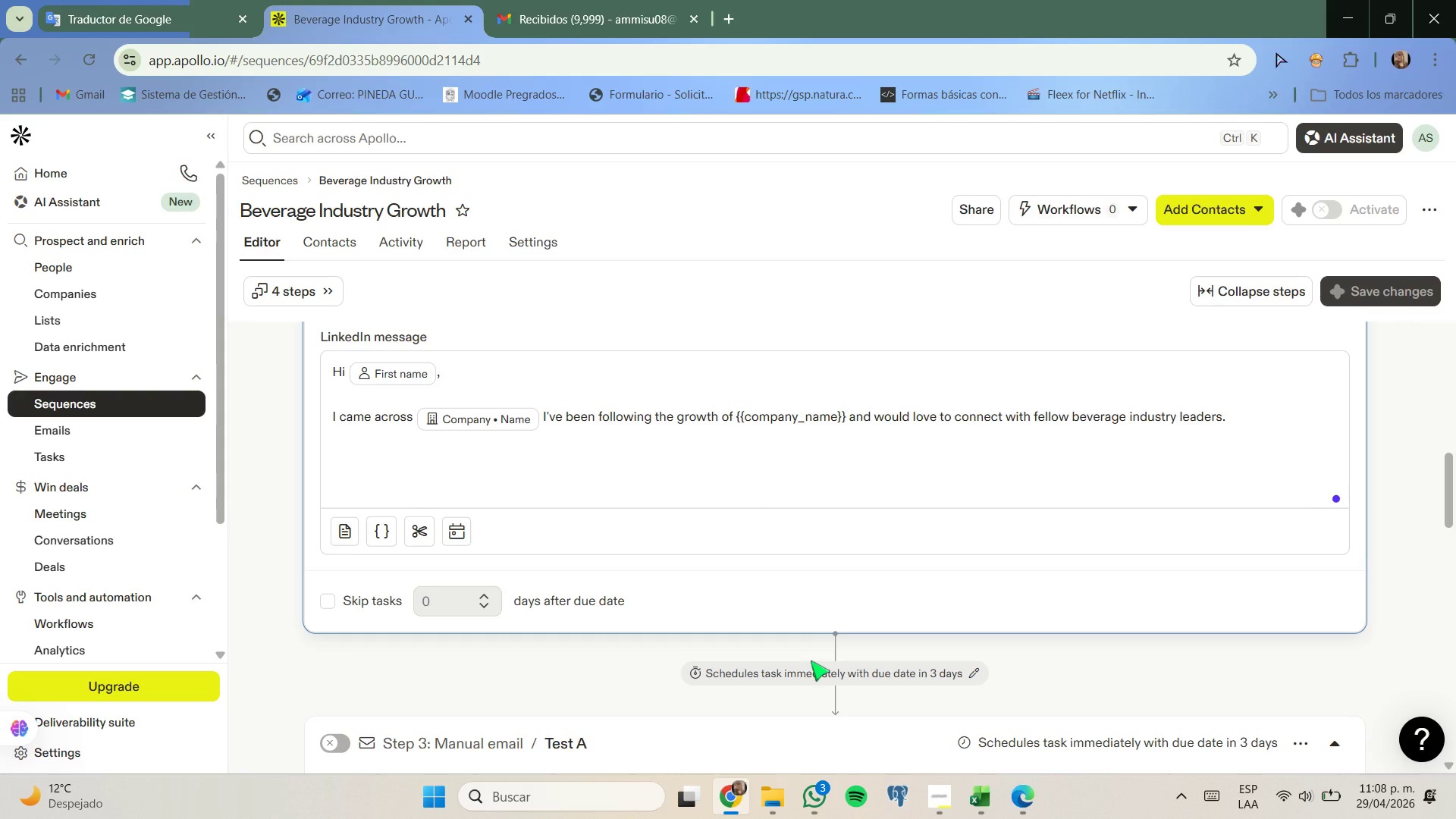 
left_click([194, 0])
 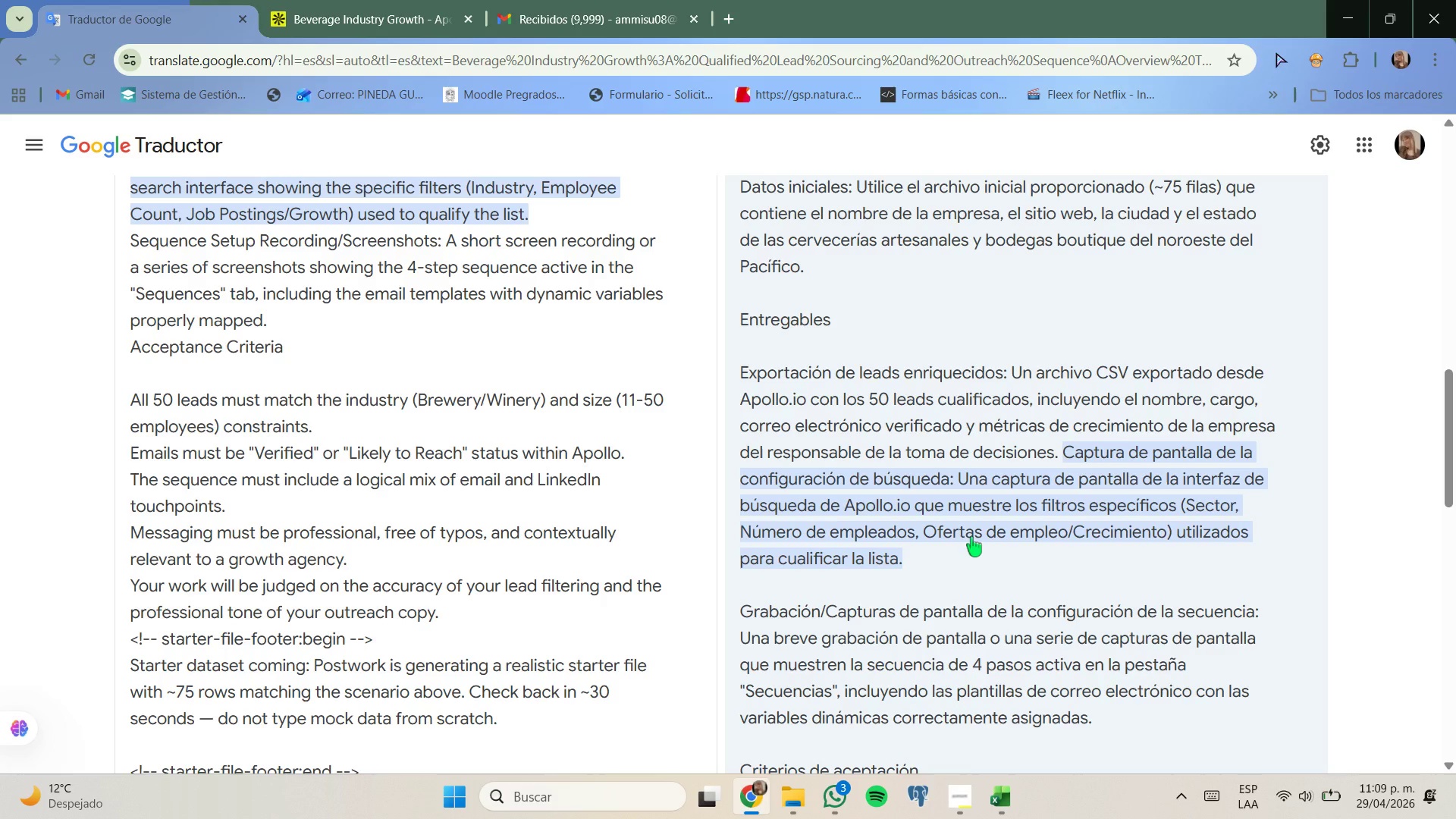 
wait(40.26)
 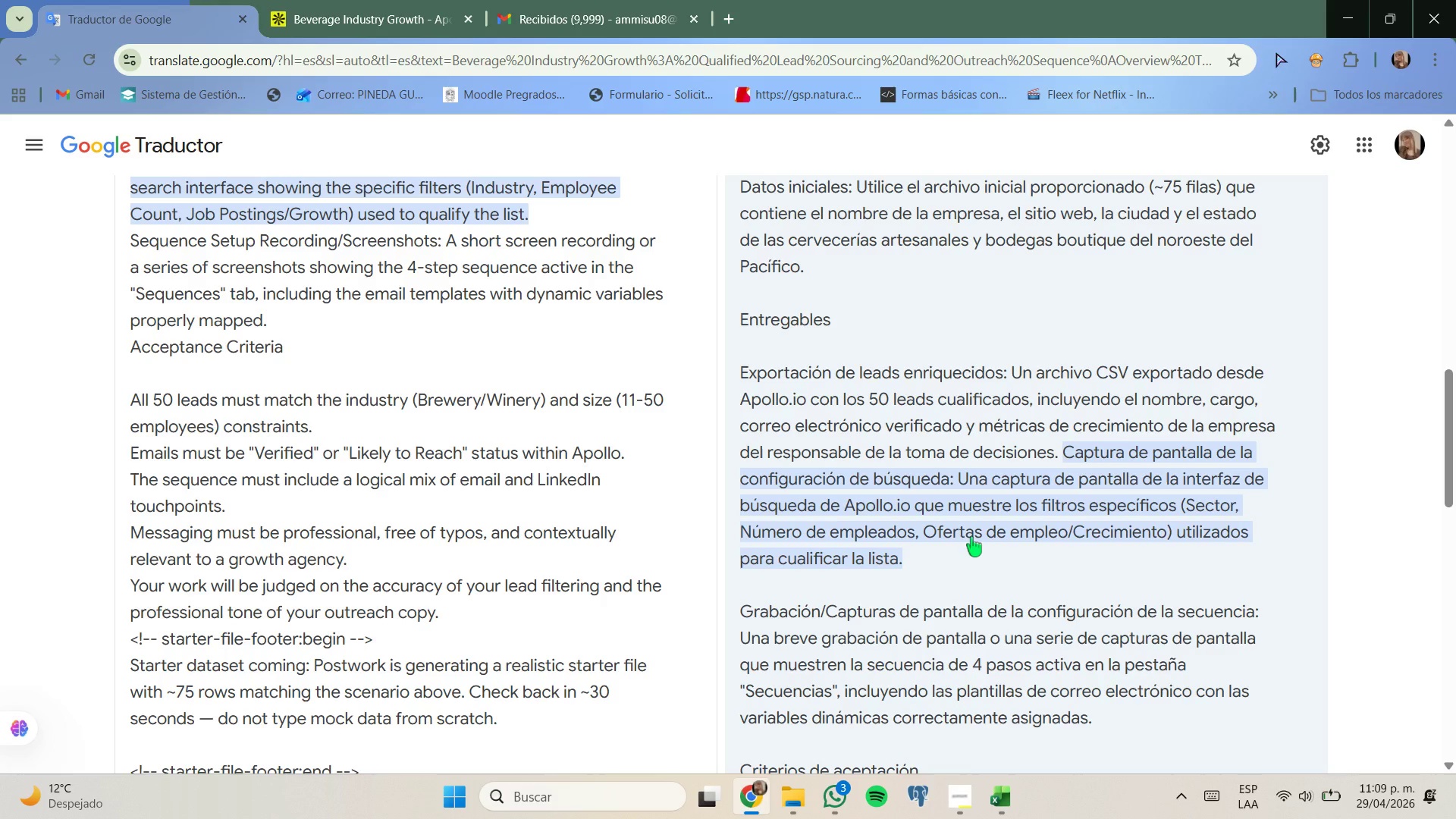 
left_click([294, 0])
 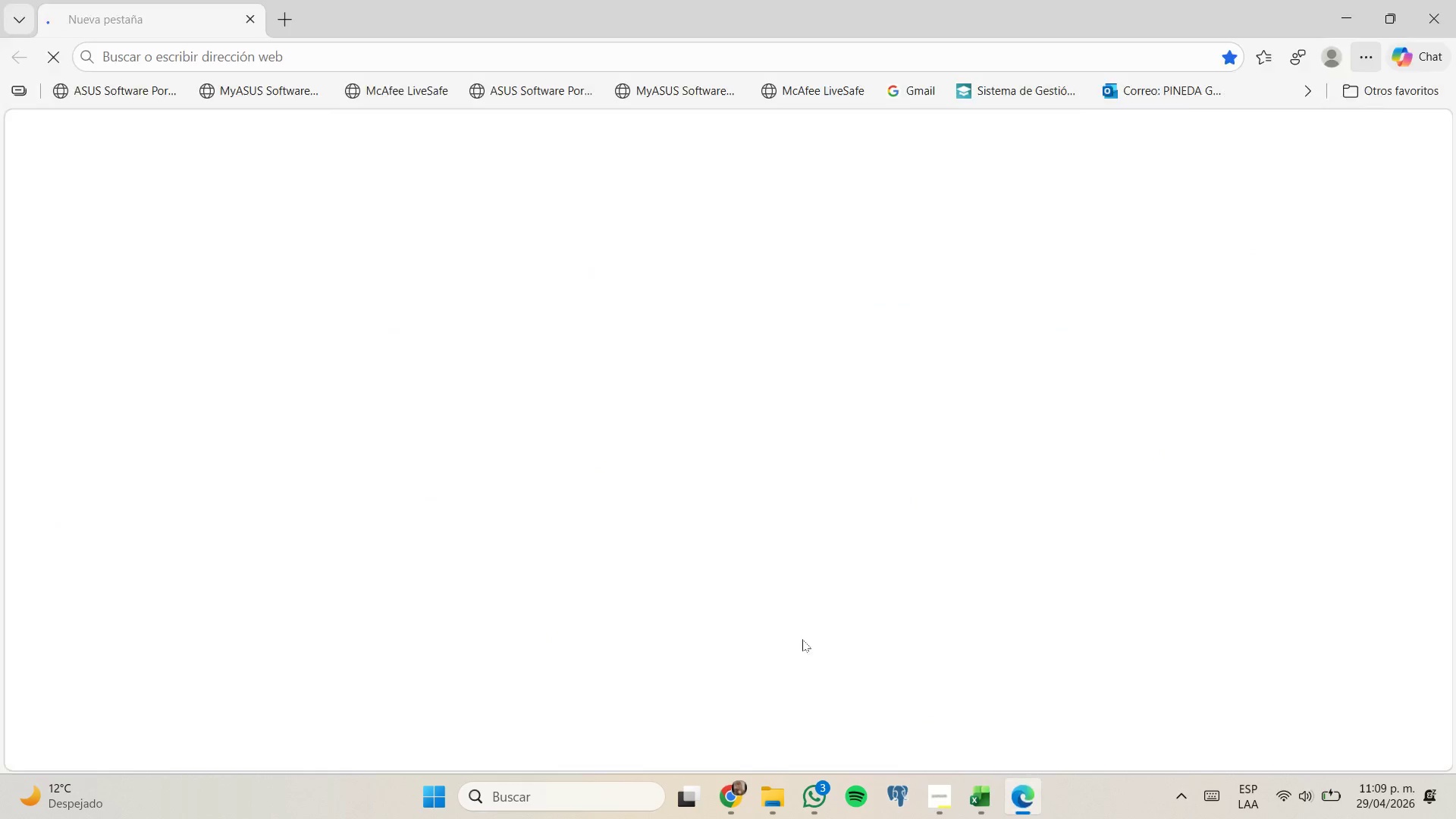 
left_click([752, 705])
 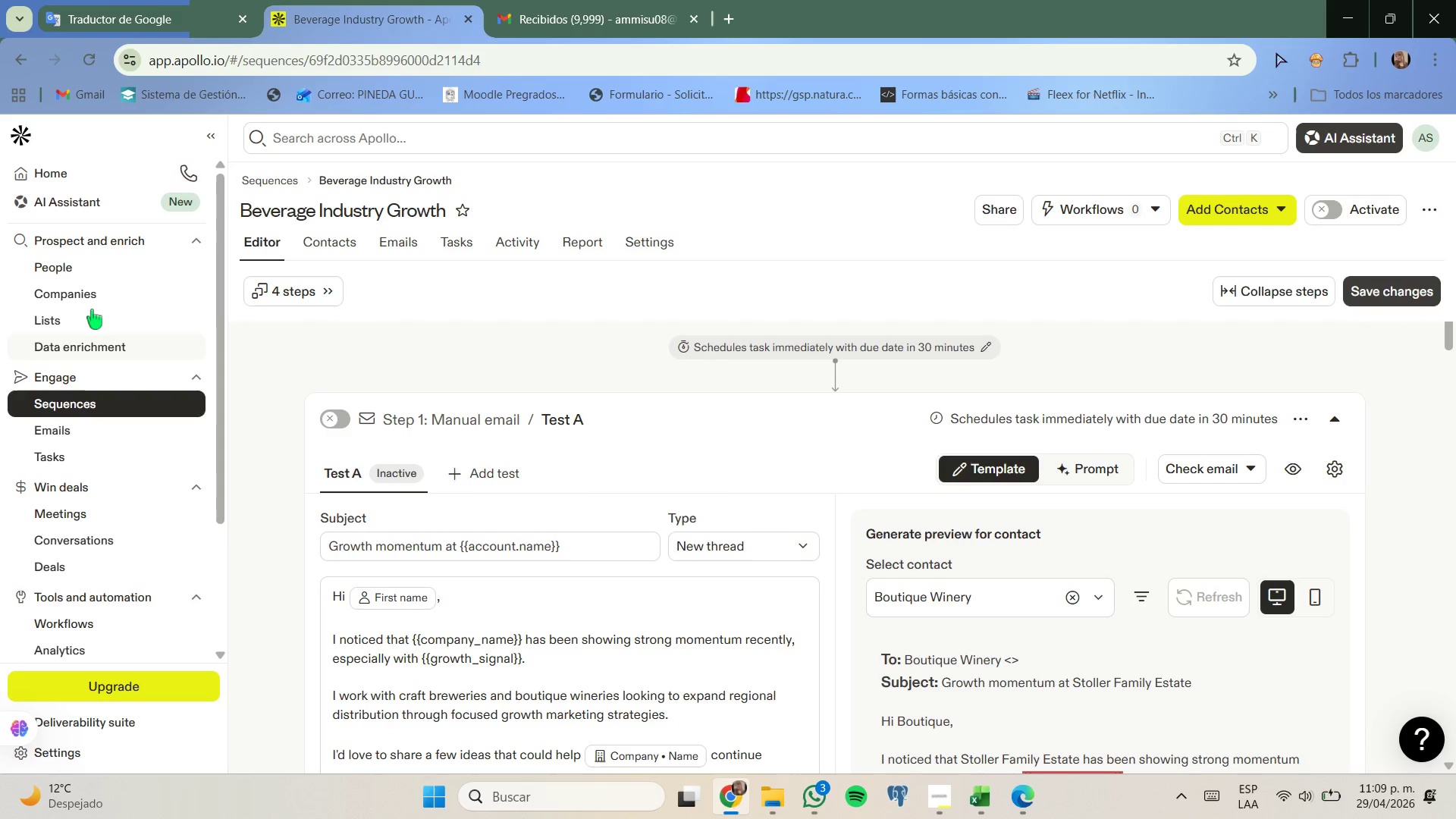 
left_click([87, 264])
 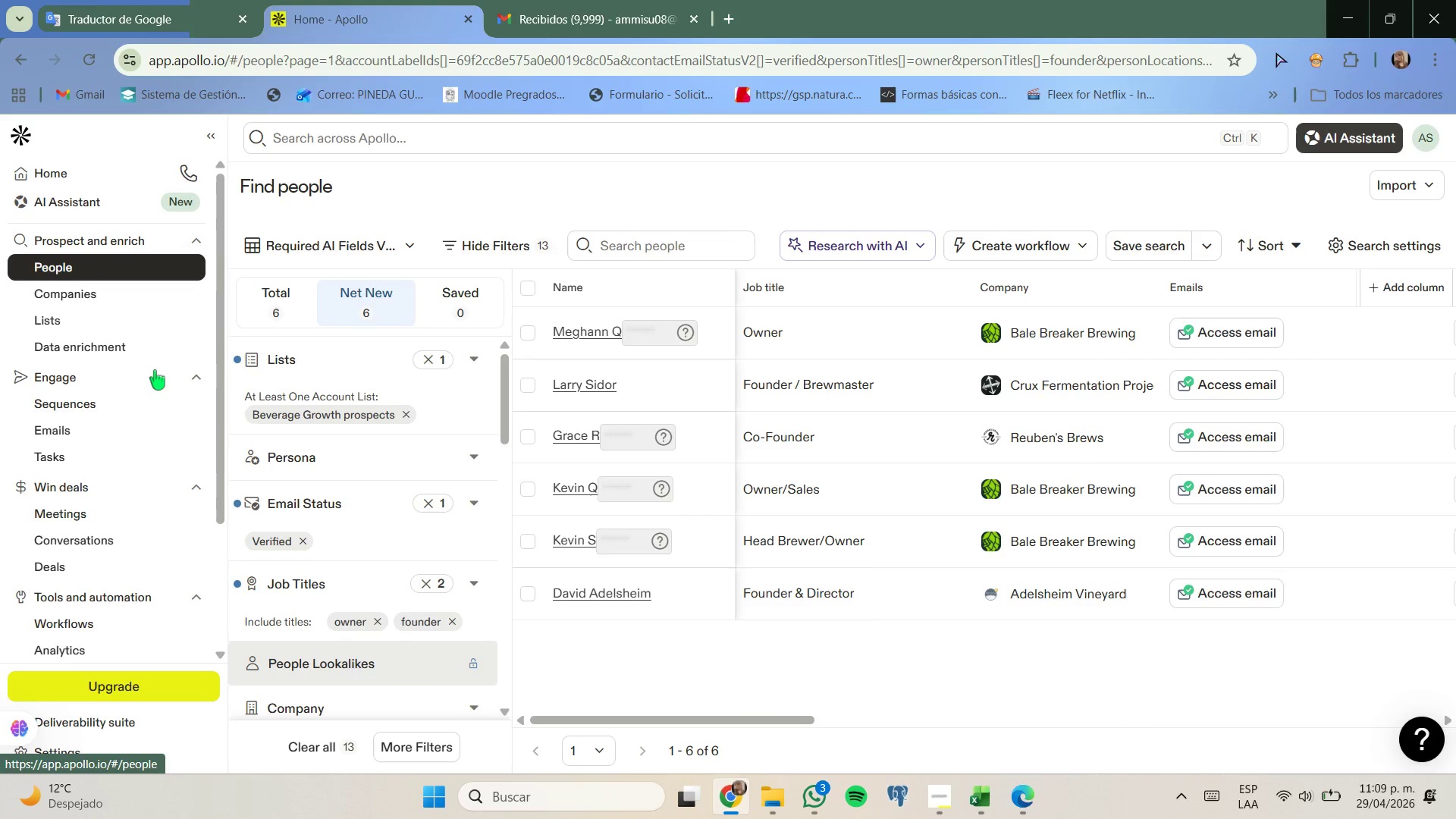 
wait(5.69)
 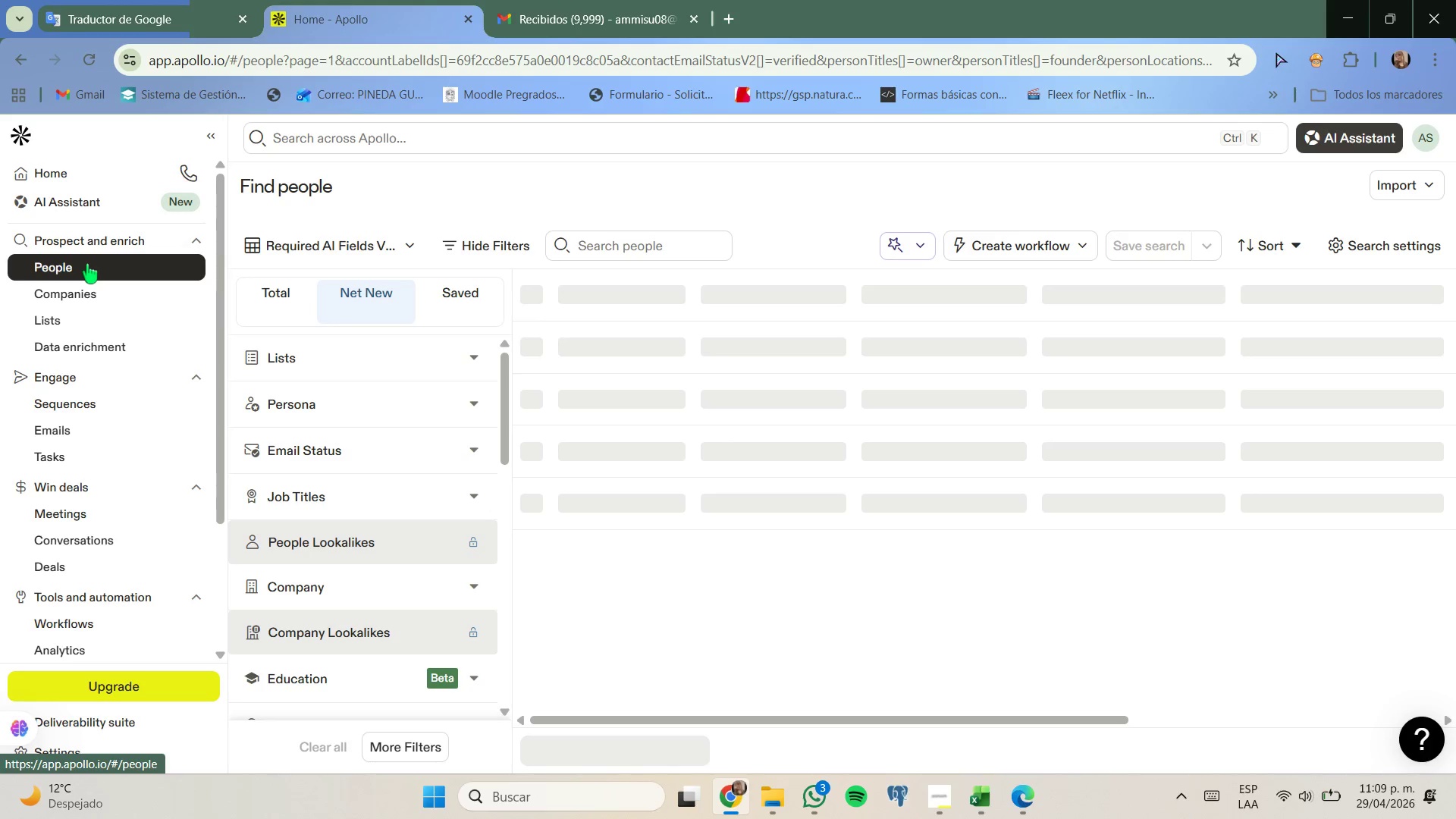 
mouse_move([429, 548])
 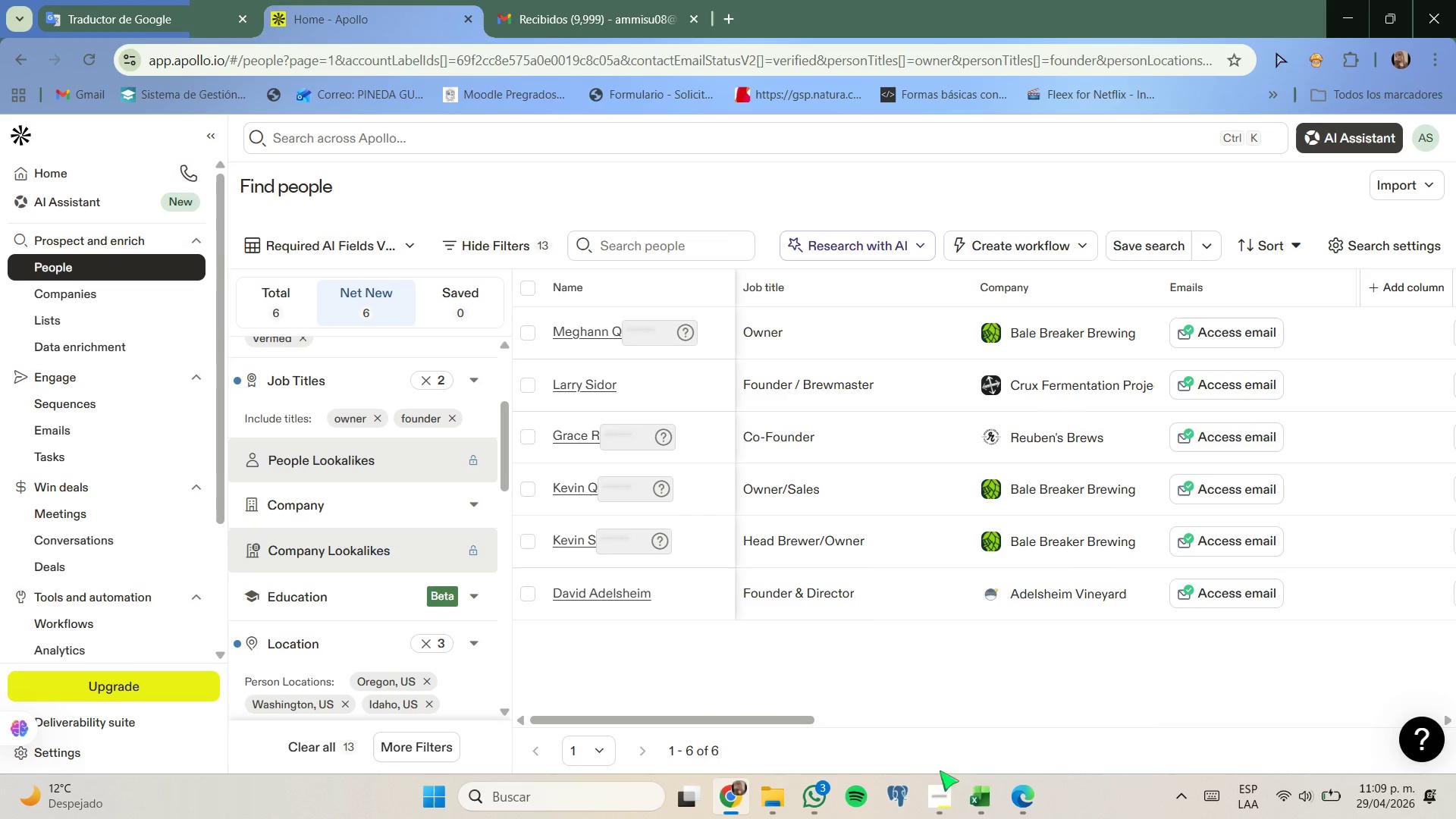 
left_click([943, 781])